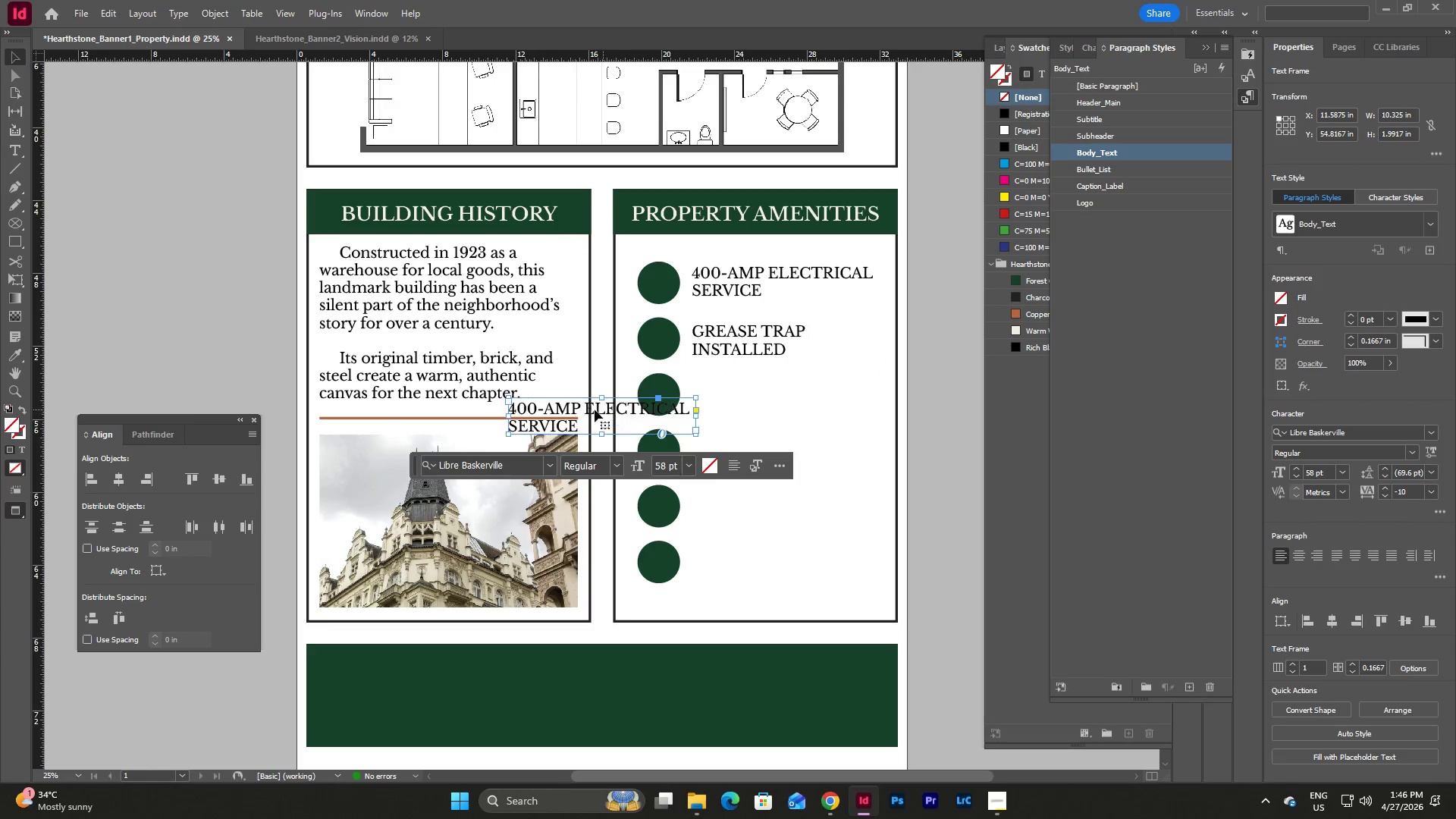 
left_click_drag(start_coordinate=[571, 409], to_coordinate=[755, 388])
 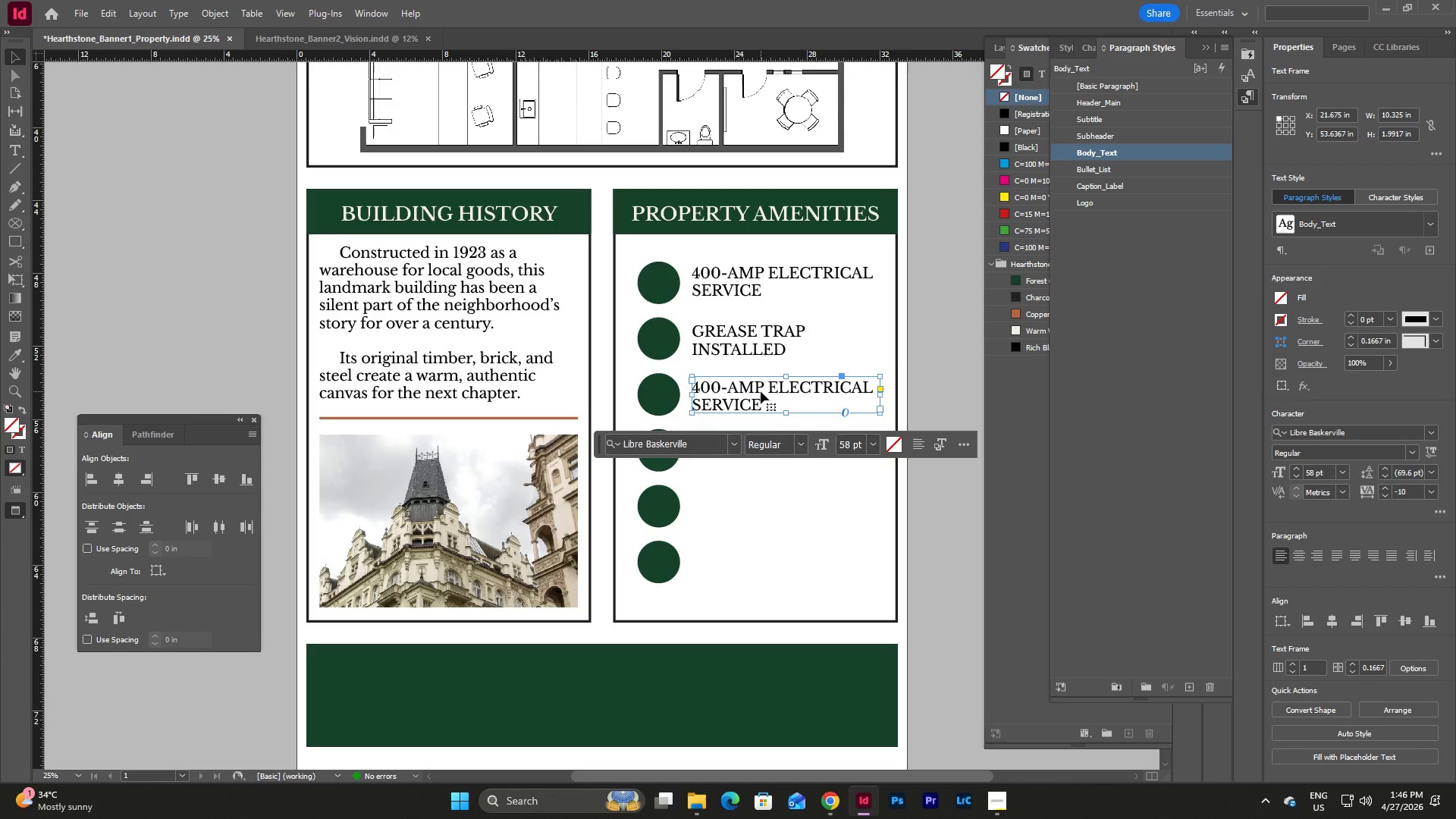 
double_click([761, 391])
 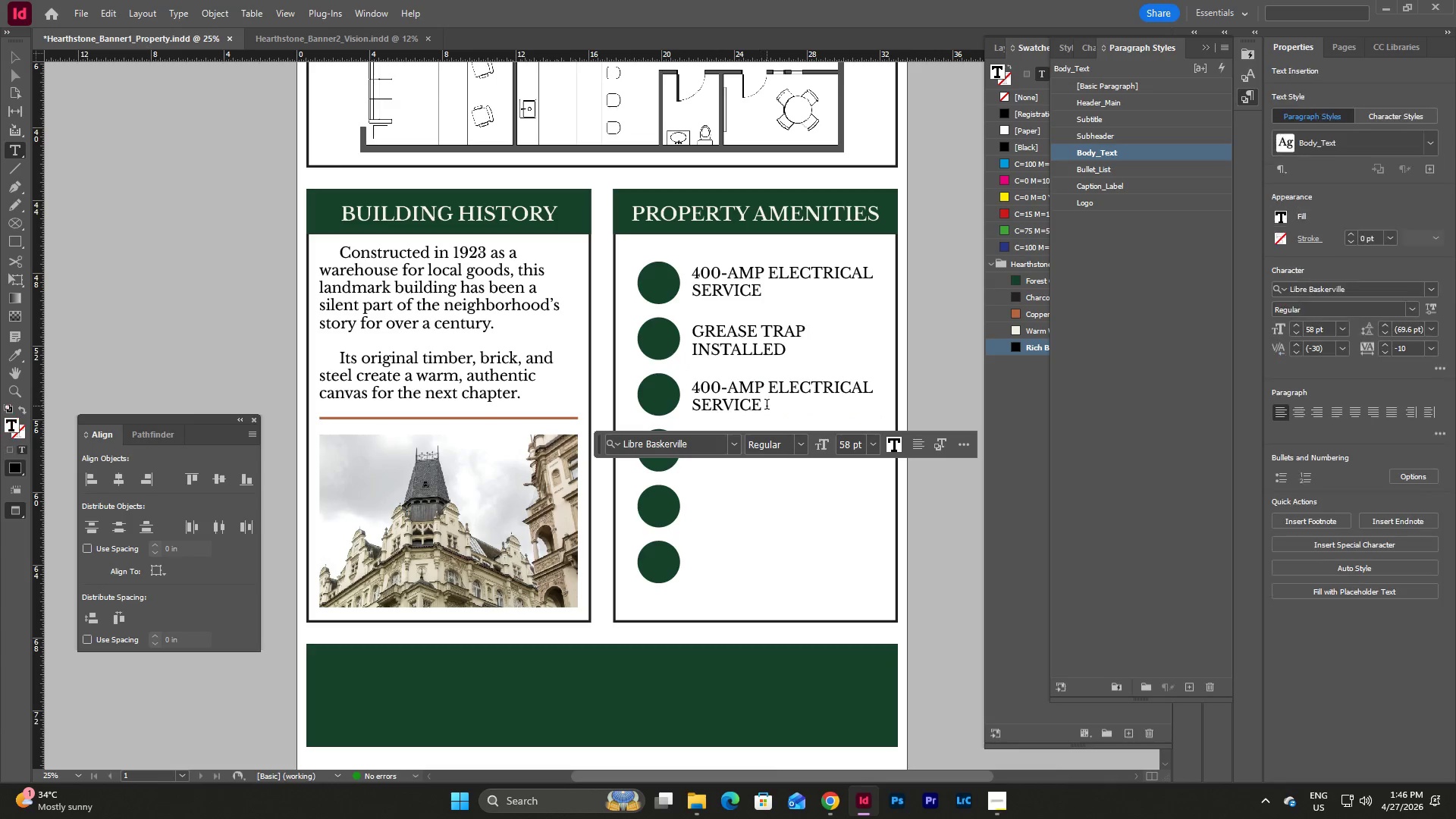 
left_click_drag(start_coordinate=[767, 406], to_coordinate=[688, 385])
 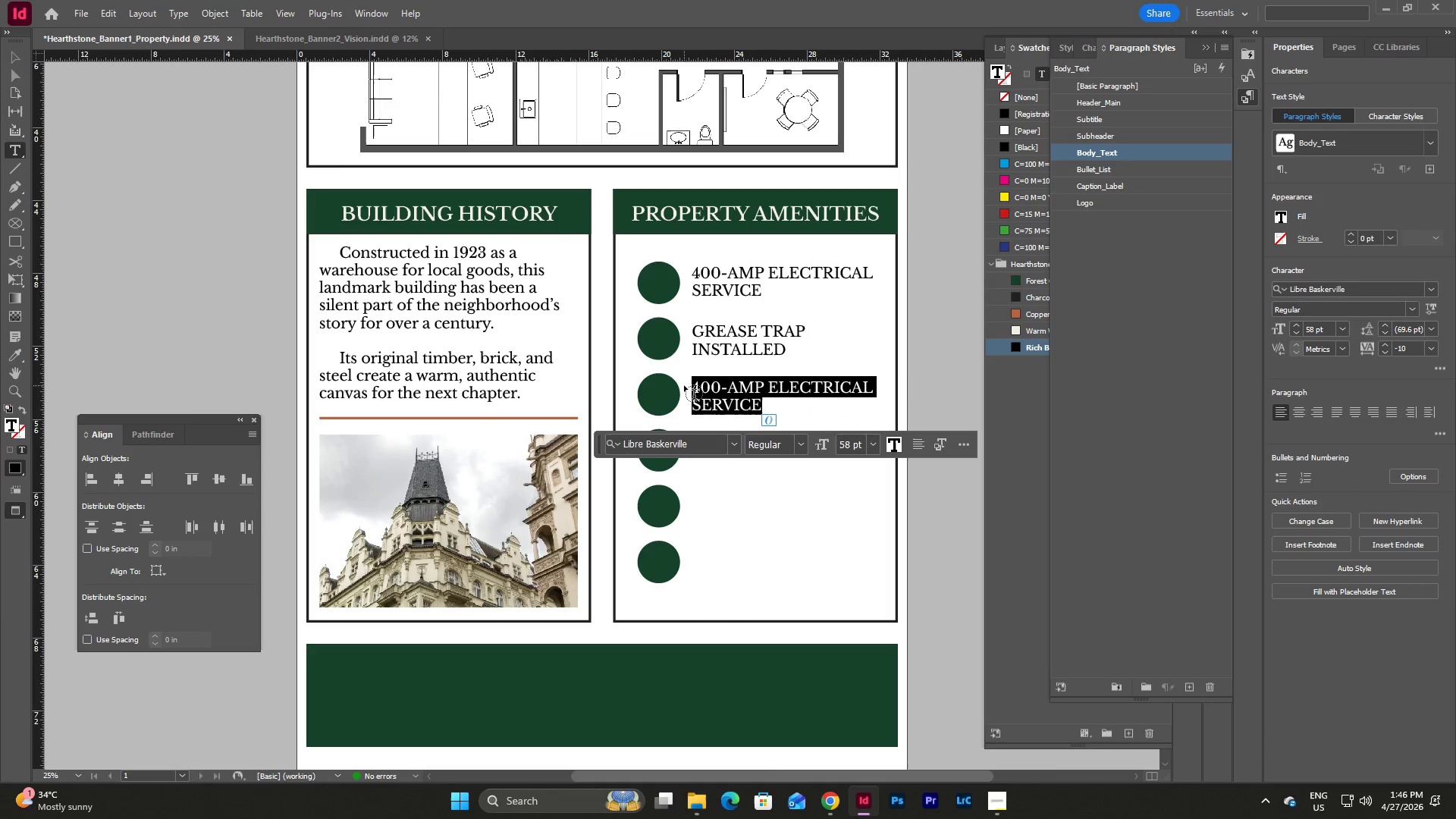 
type(G)
key(Backspace)
type(HOOD & VENTING INSFRASTRUCTIR)
key(Backspace)
key(Backspace)
type(URE)
 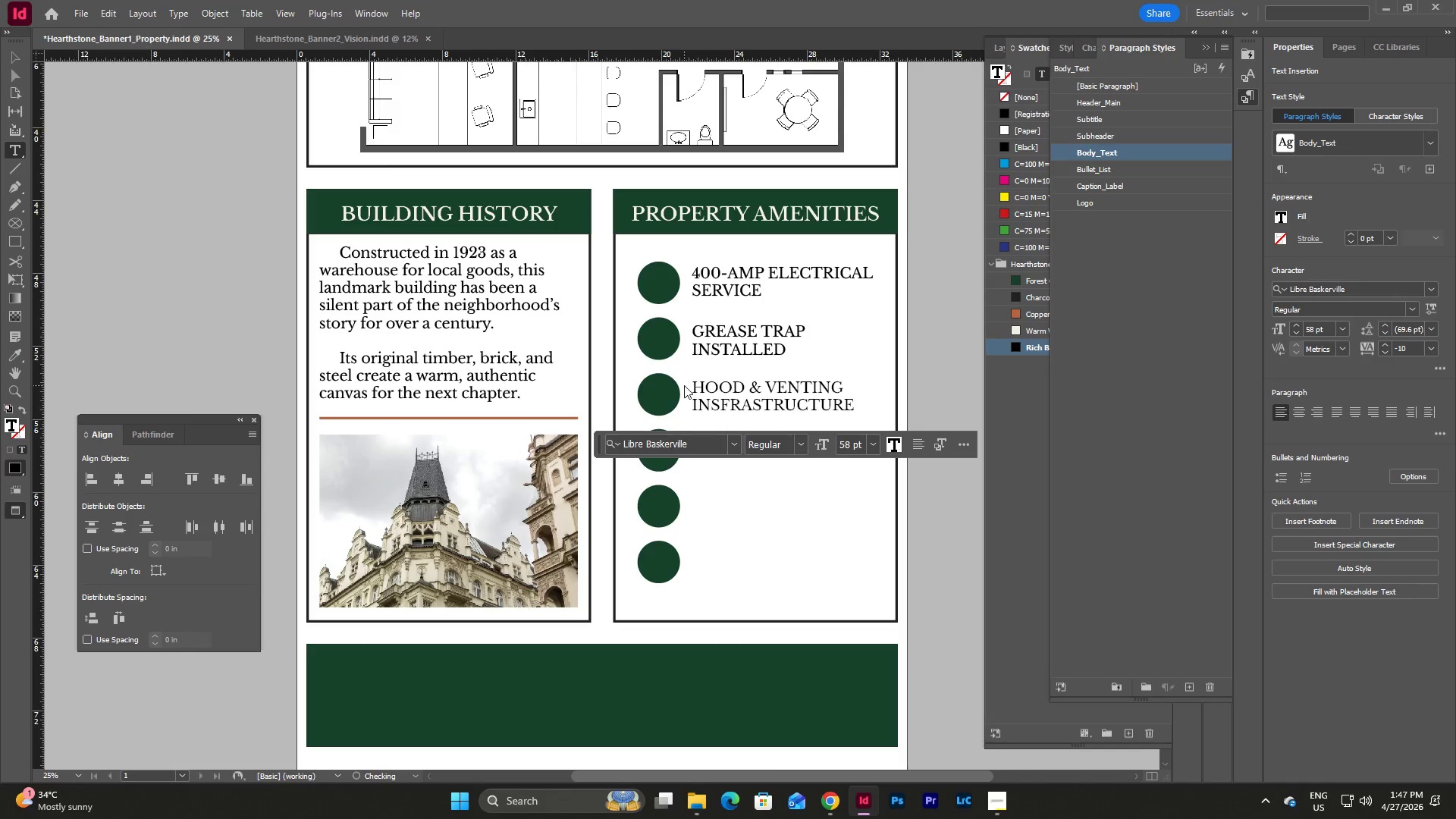 
left_click([717, 405])
 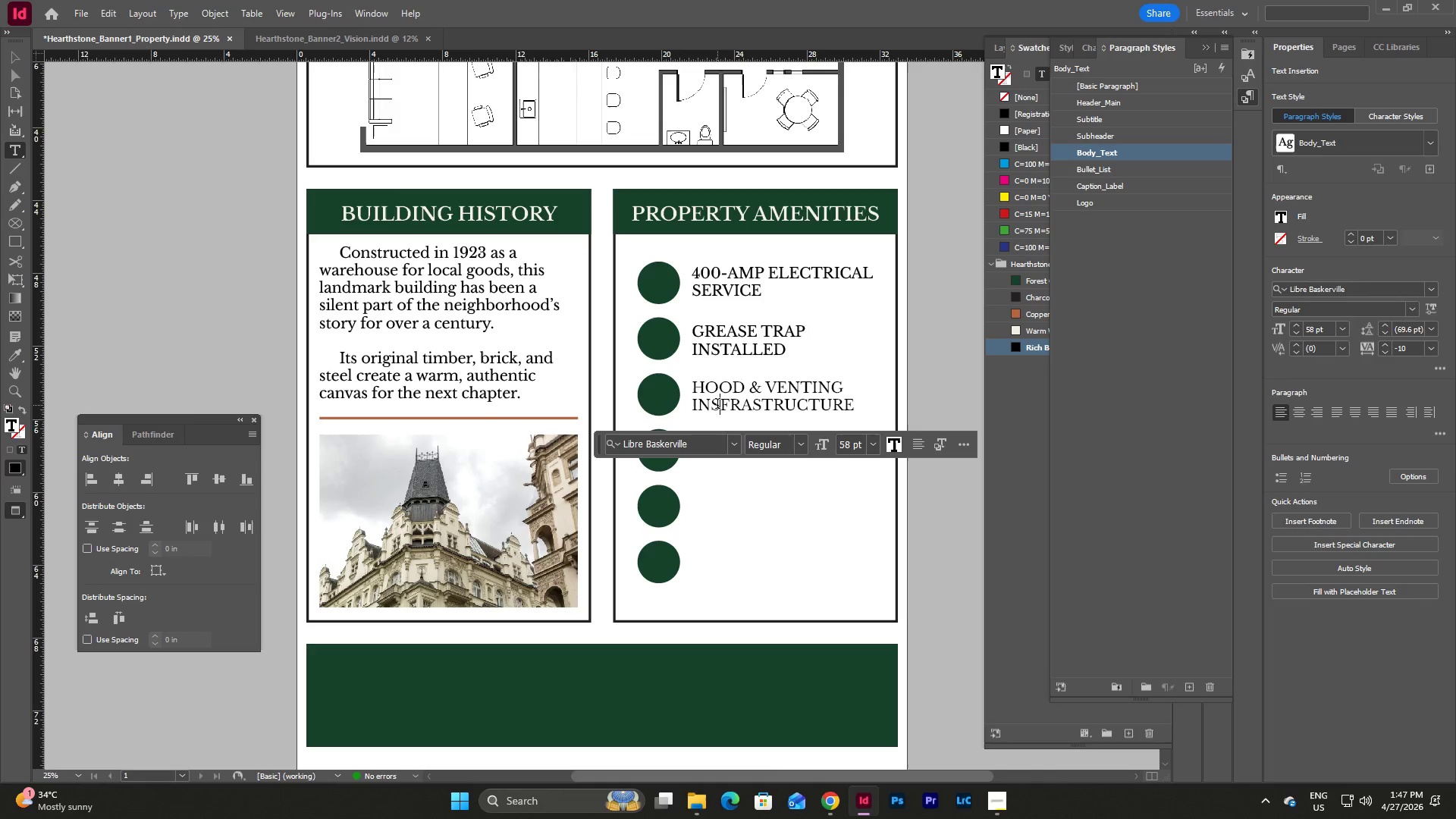 
key(Backspace)
 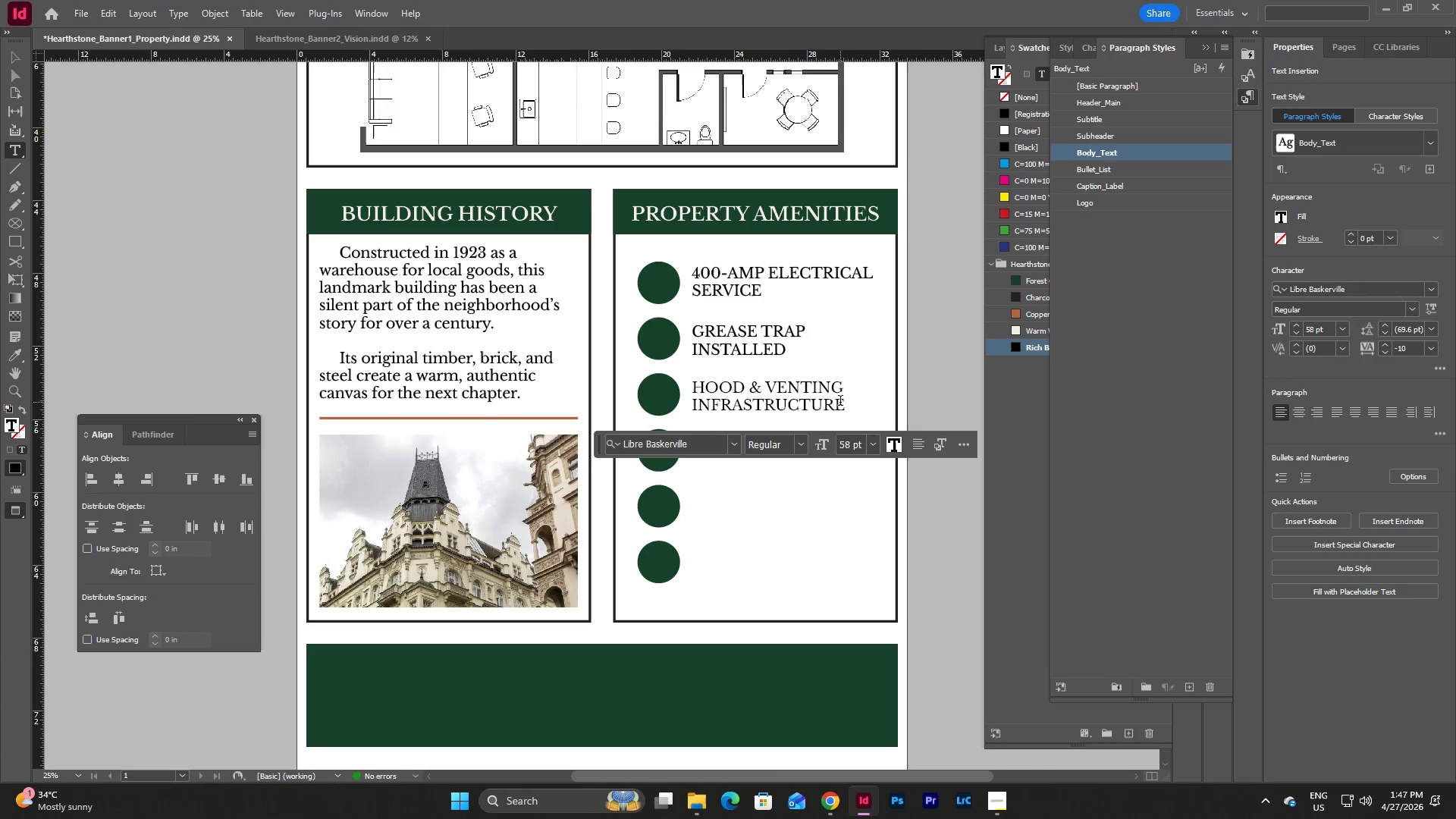 
key(Escape)
 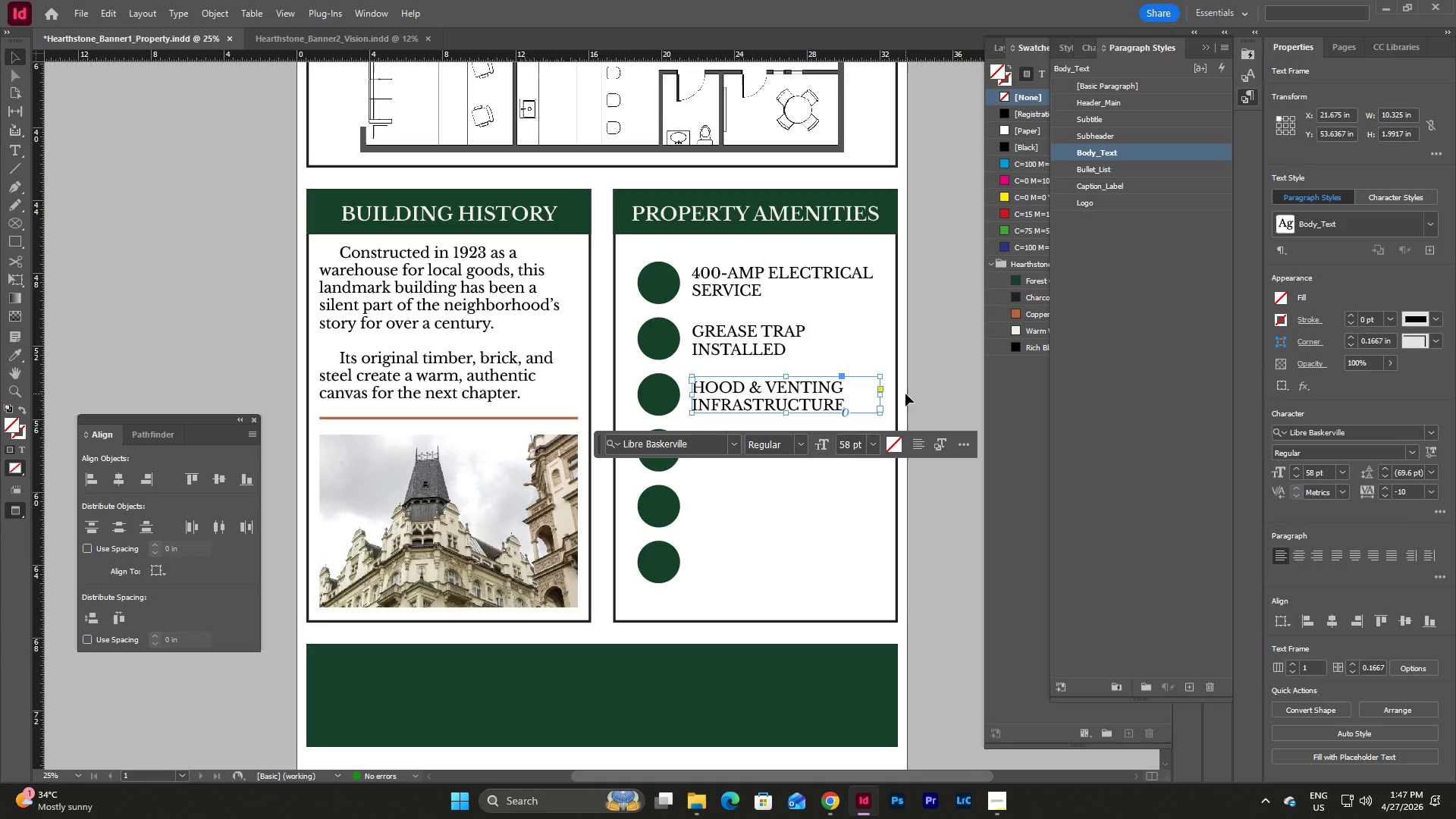 
left_click([905, 394])
 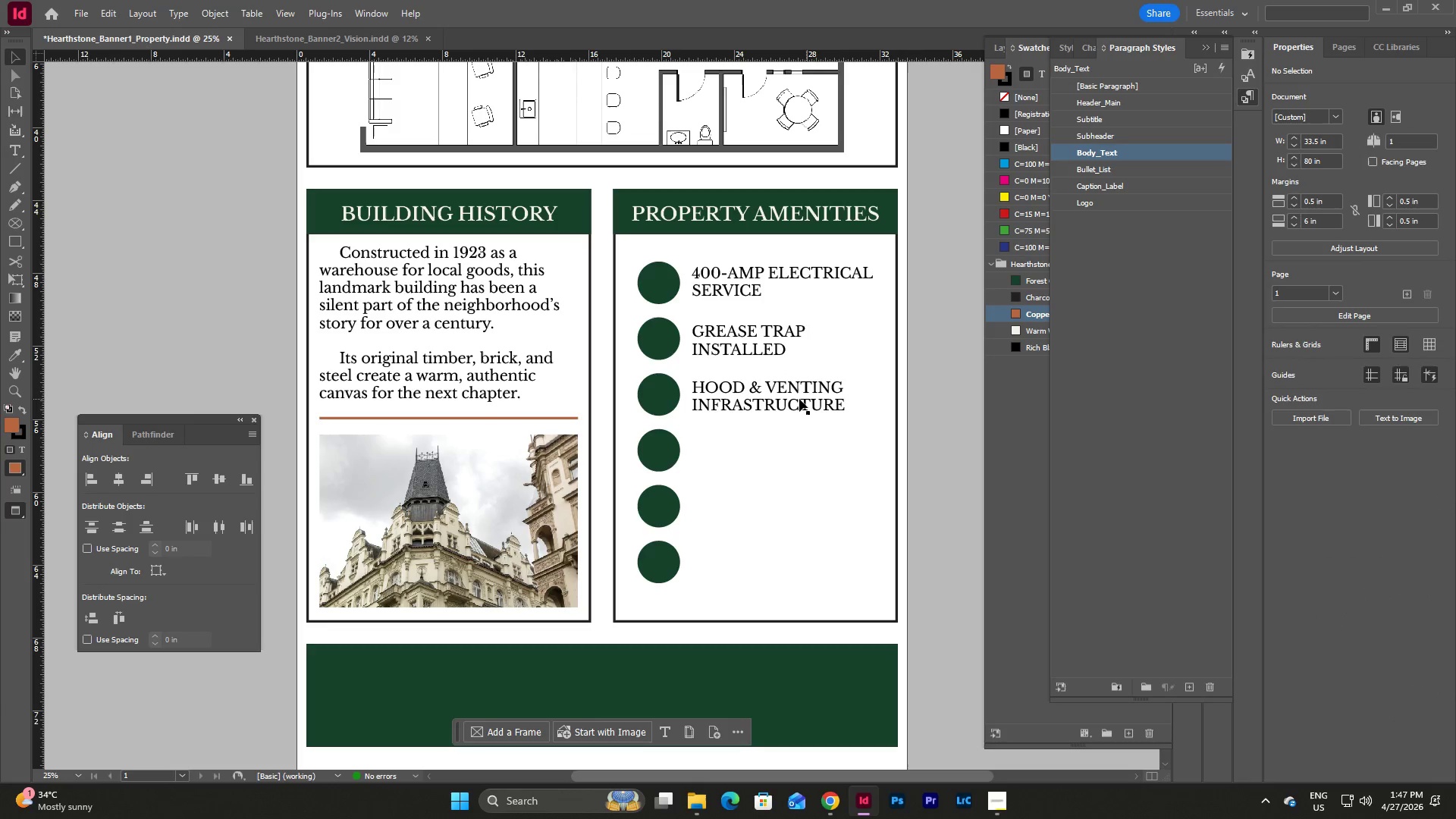 
left_click([797, 399])
 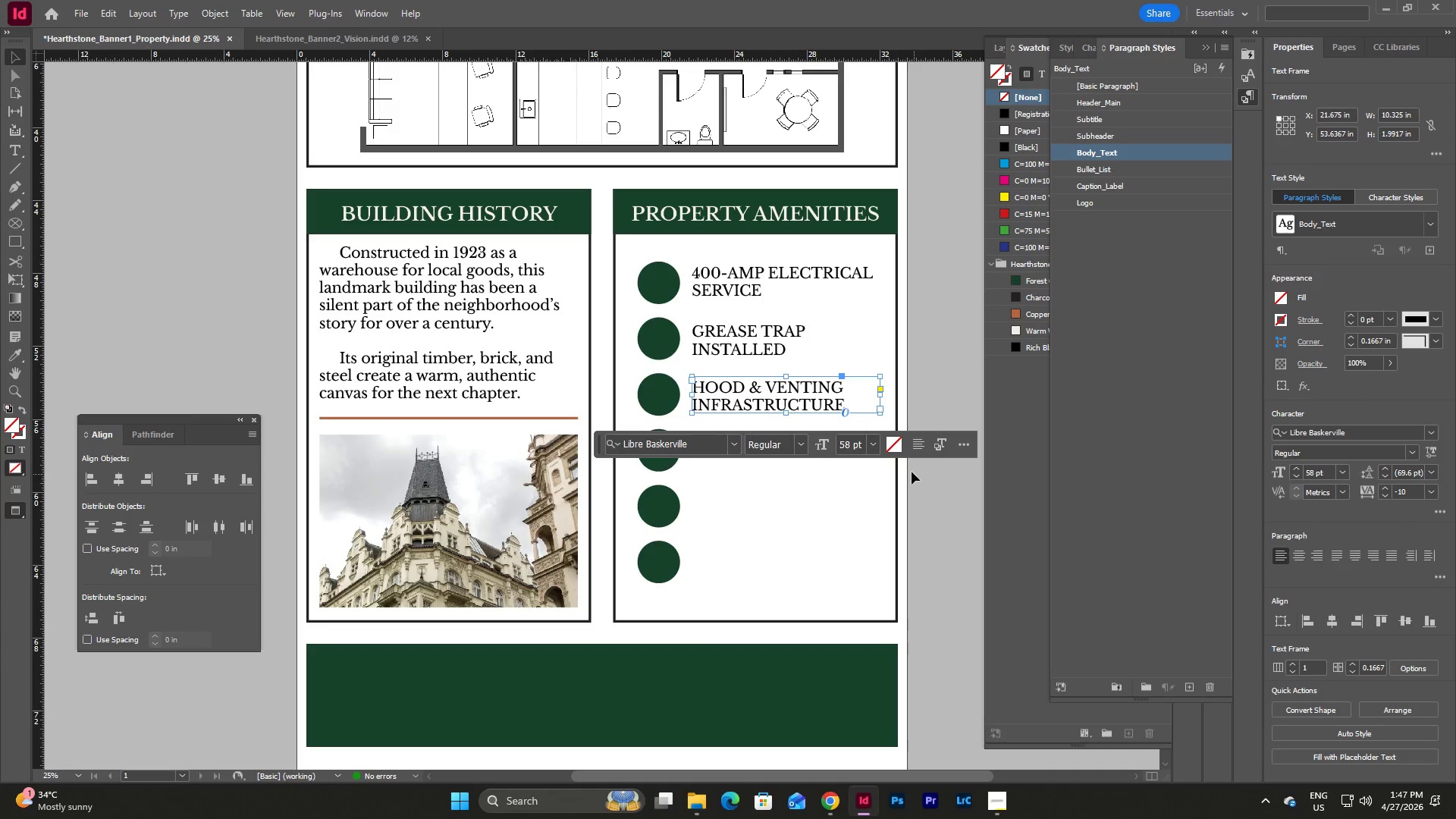 
left_click([901, 478])
 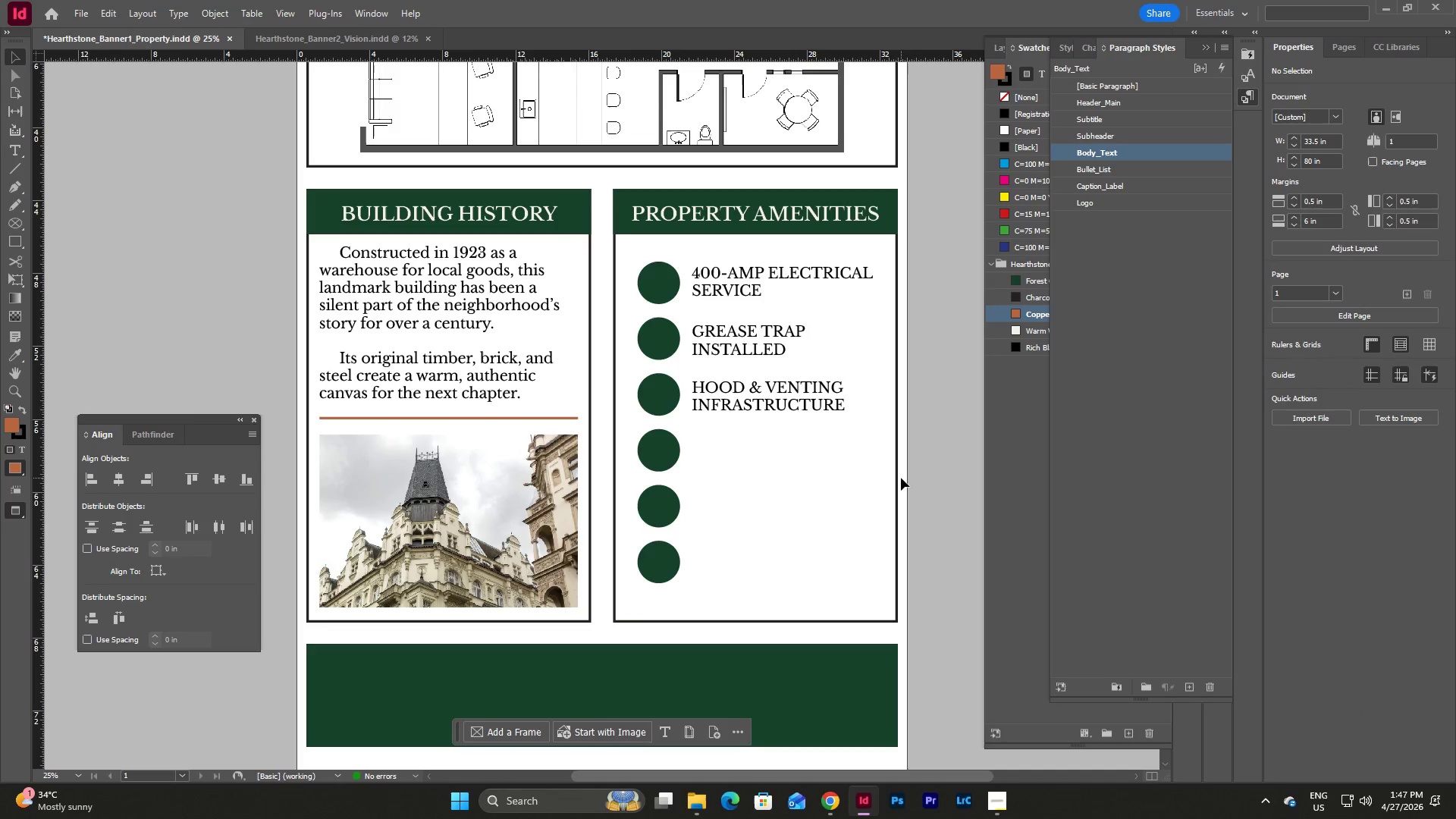 
key(Control+V)
 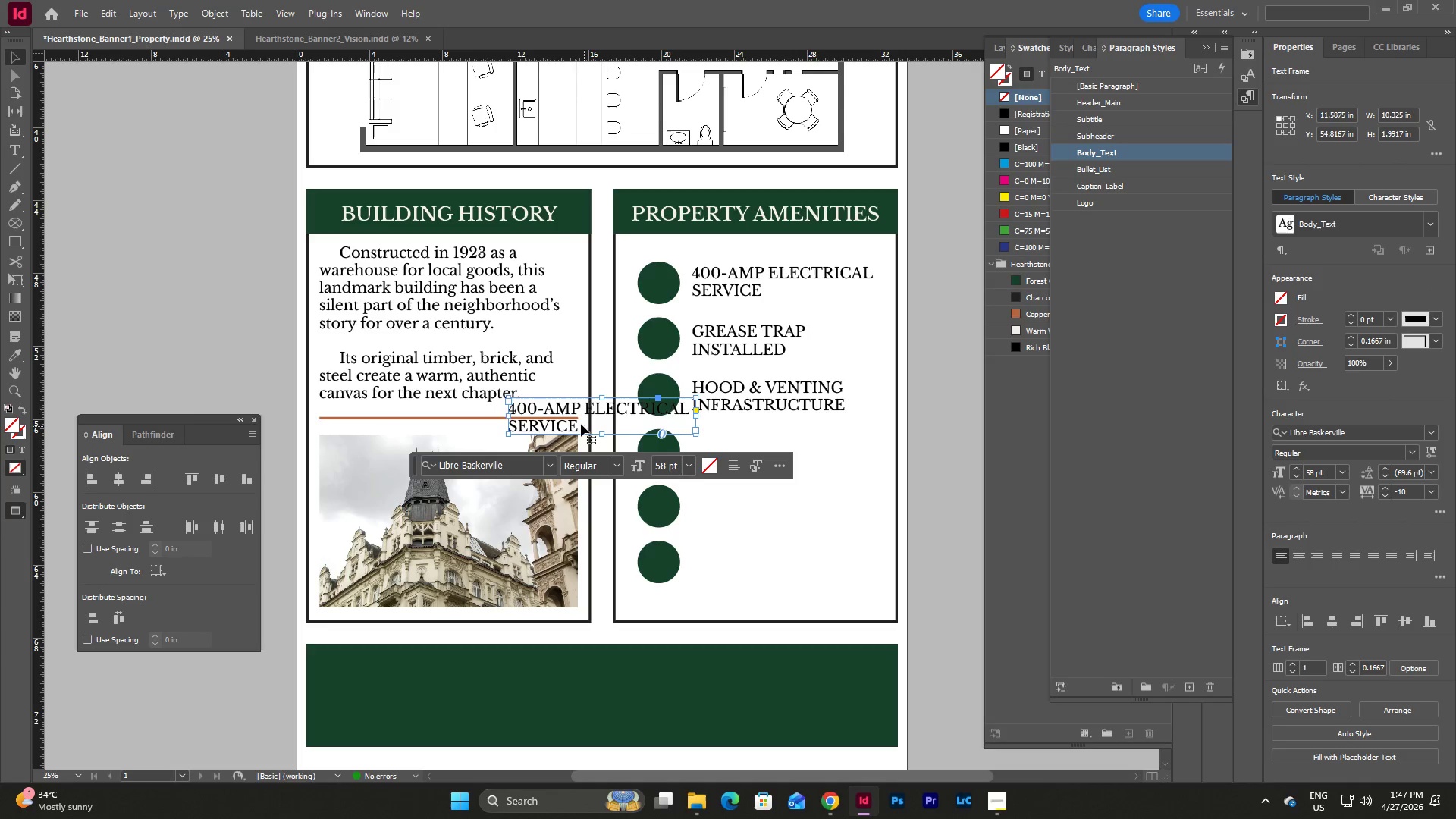 
left_click_drag(start_coordinate=[560, 411], to_coordinate=[768, 507])
 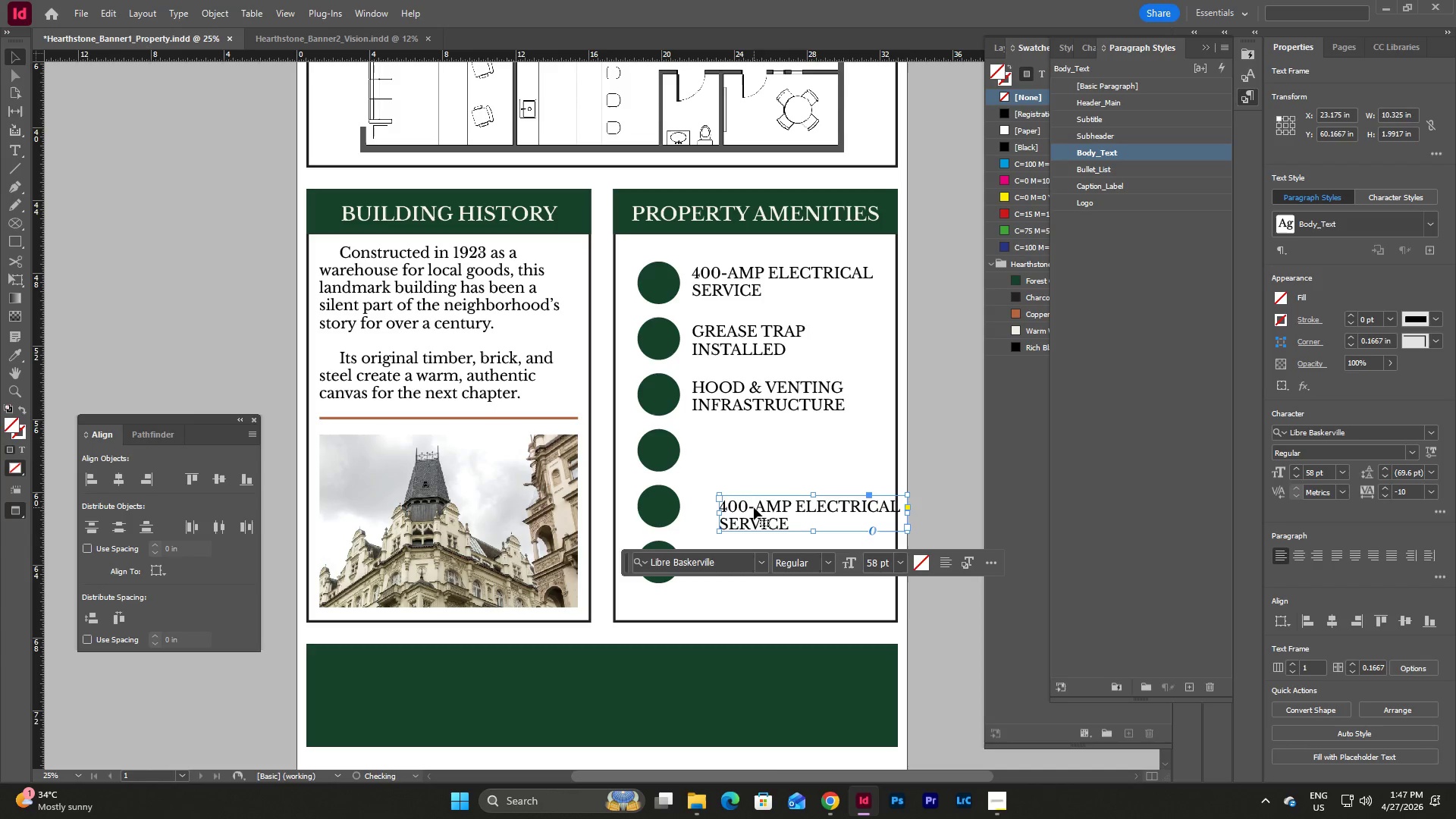 
left_click_drag(start_coordinate=[754, 507], to_coordinate=[727, 444])
 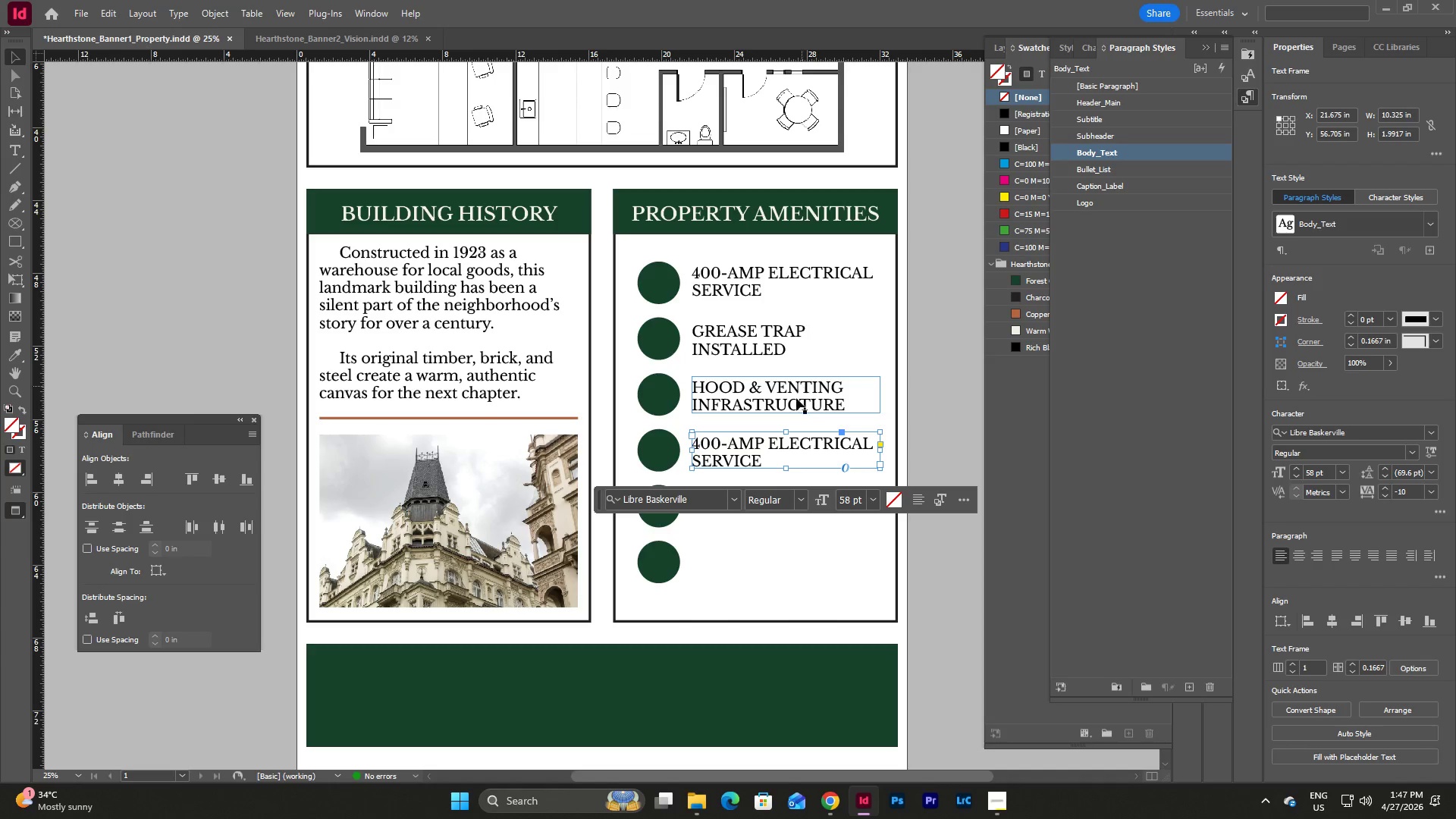 
left_click([783, 453])
 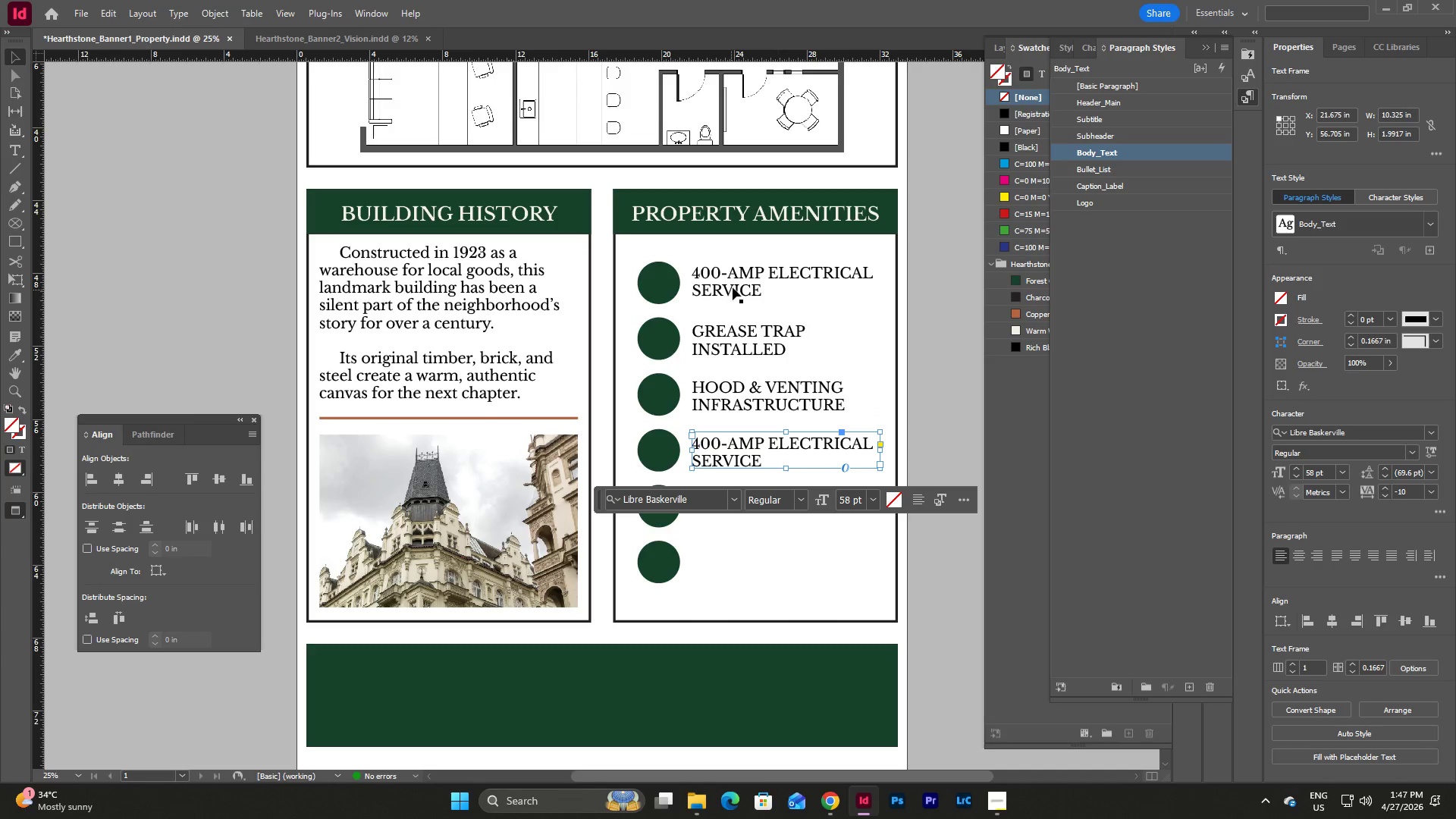 
left_click([736, 281])
 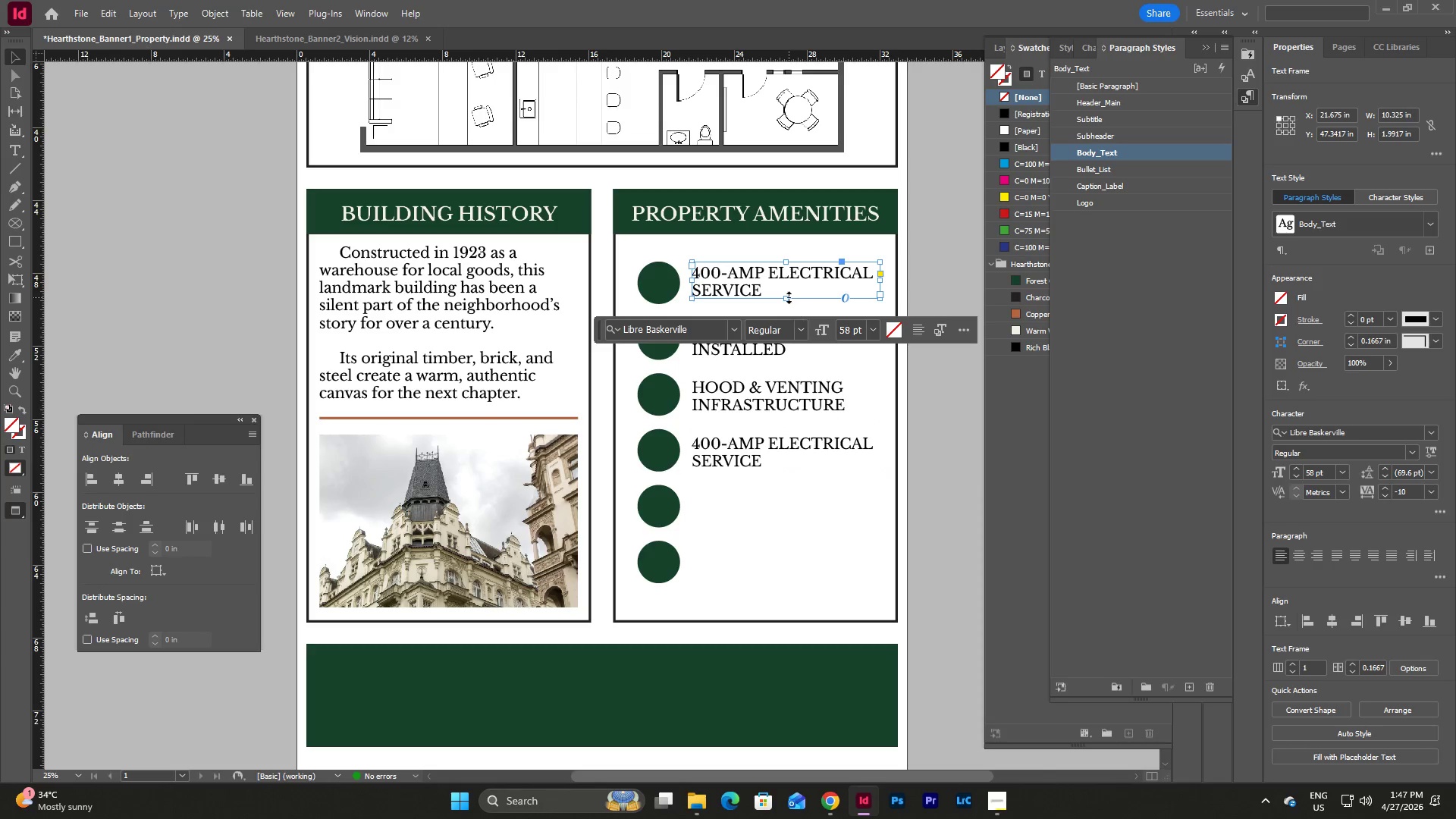 
left_click_drag(start_coordinate=[789, 297], to_coordinate=[789, 305])
 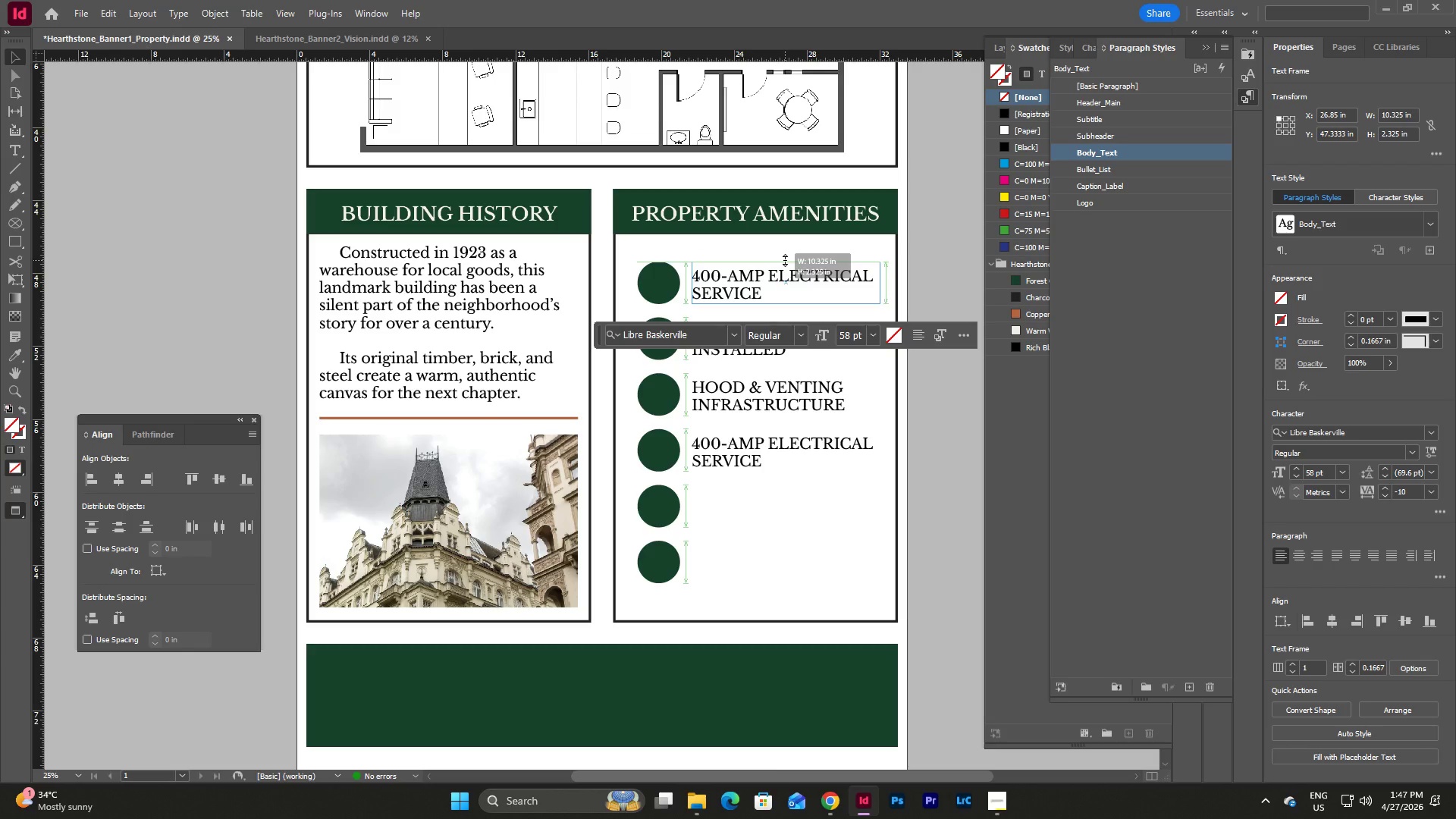 
wait(6.98)
 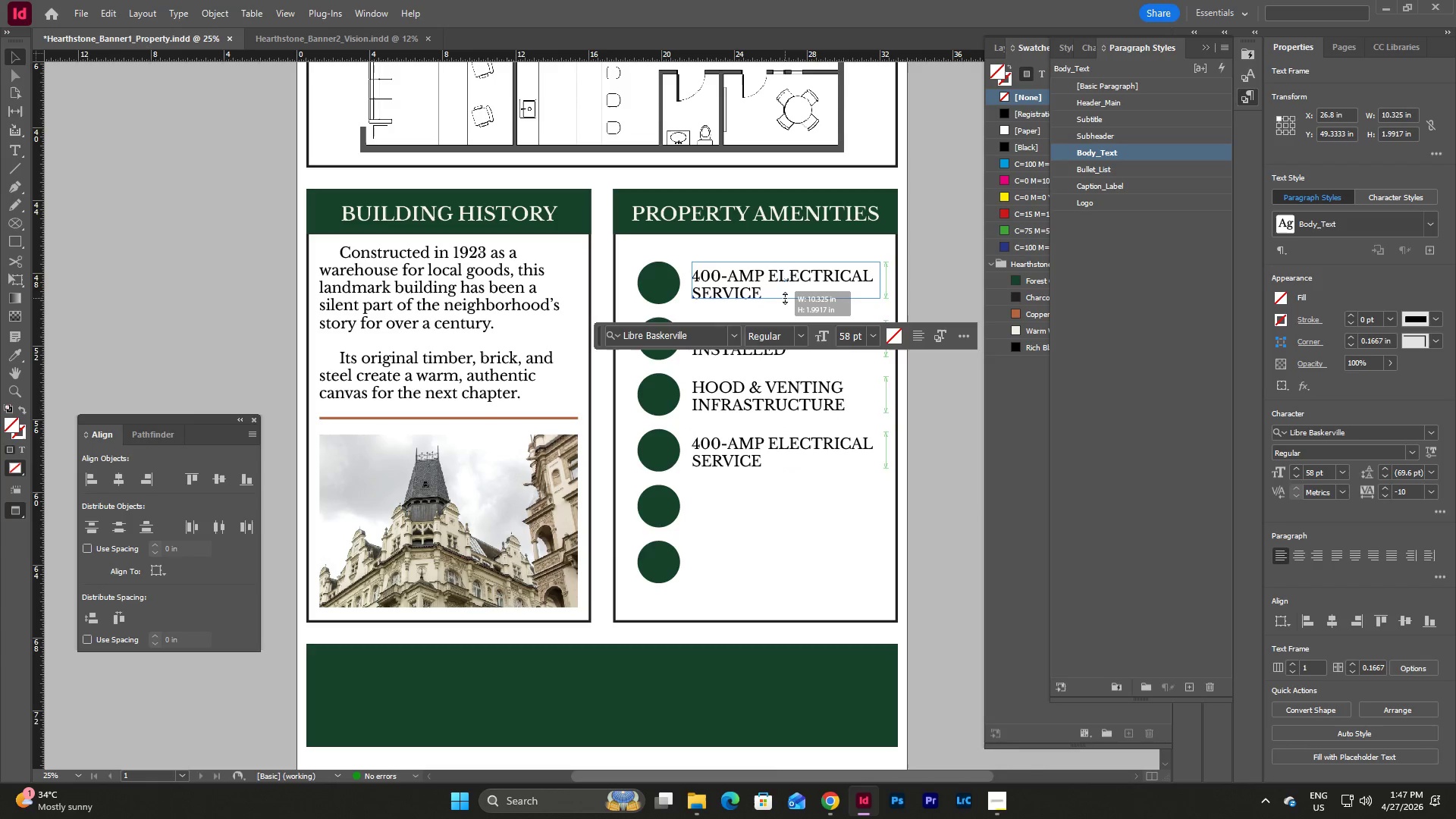 
left_click([905, 391])
 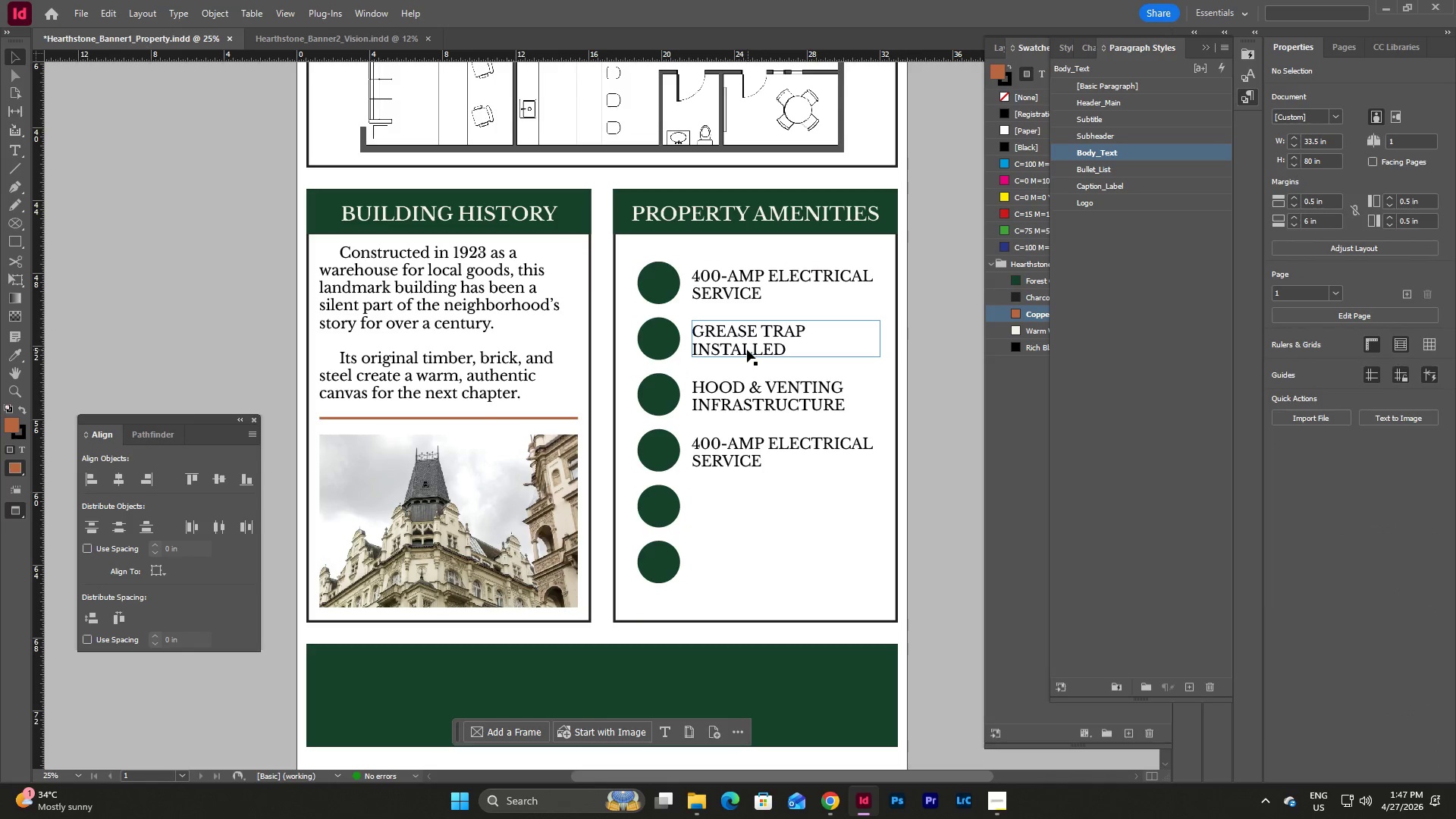 
left_click([747, 350])
 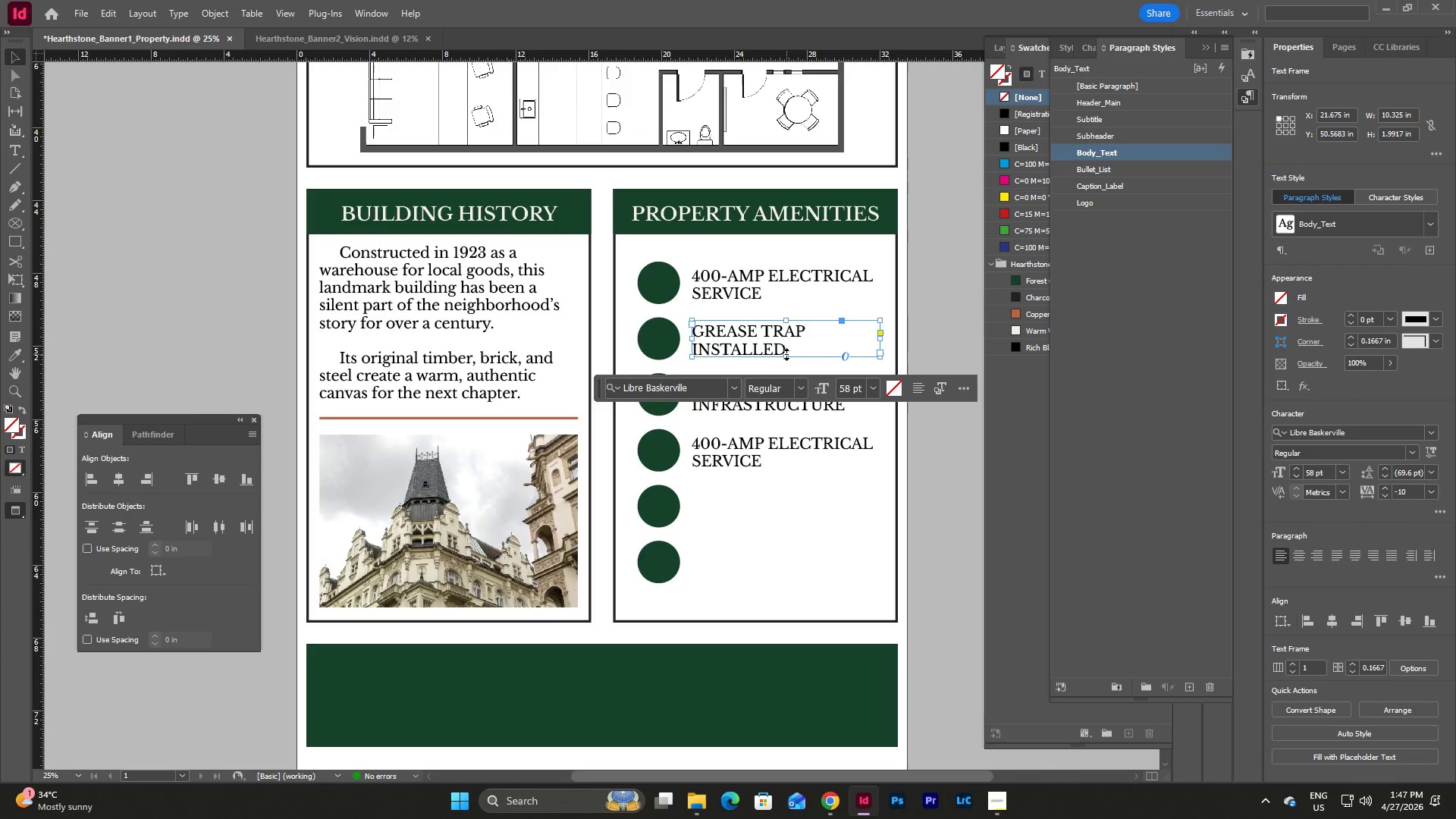 
left_click_drag(start_coordinate=[786, 354], to_coordinate=[786, 359])
 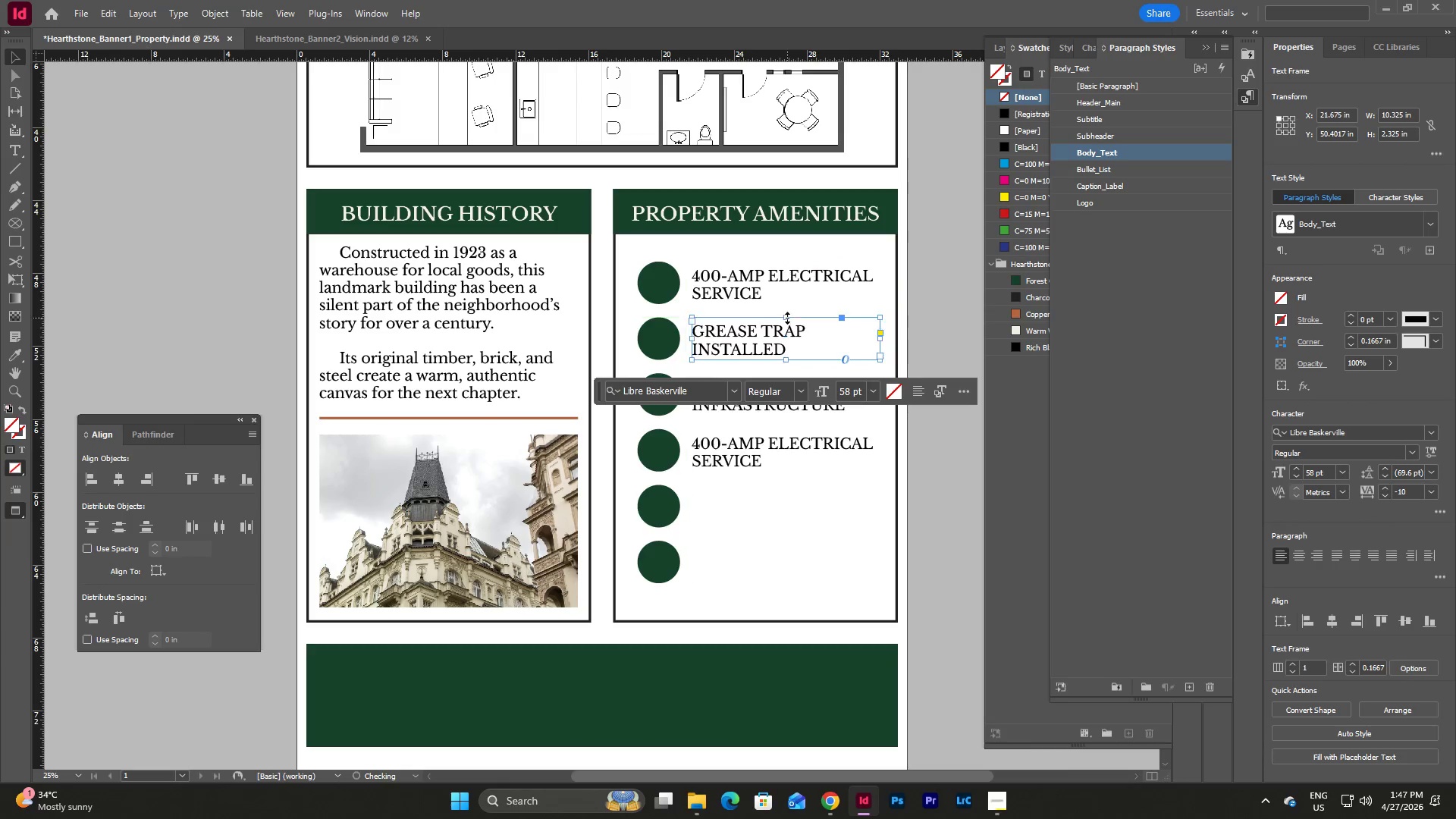 
left_click([903, 450])
 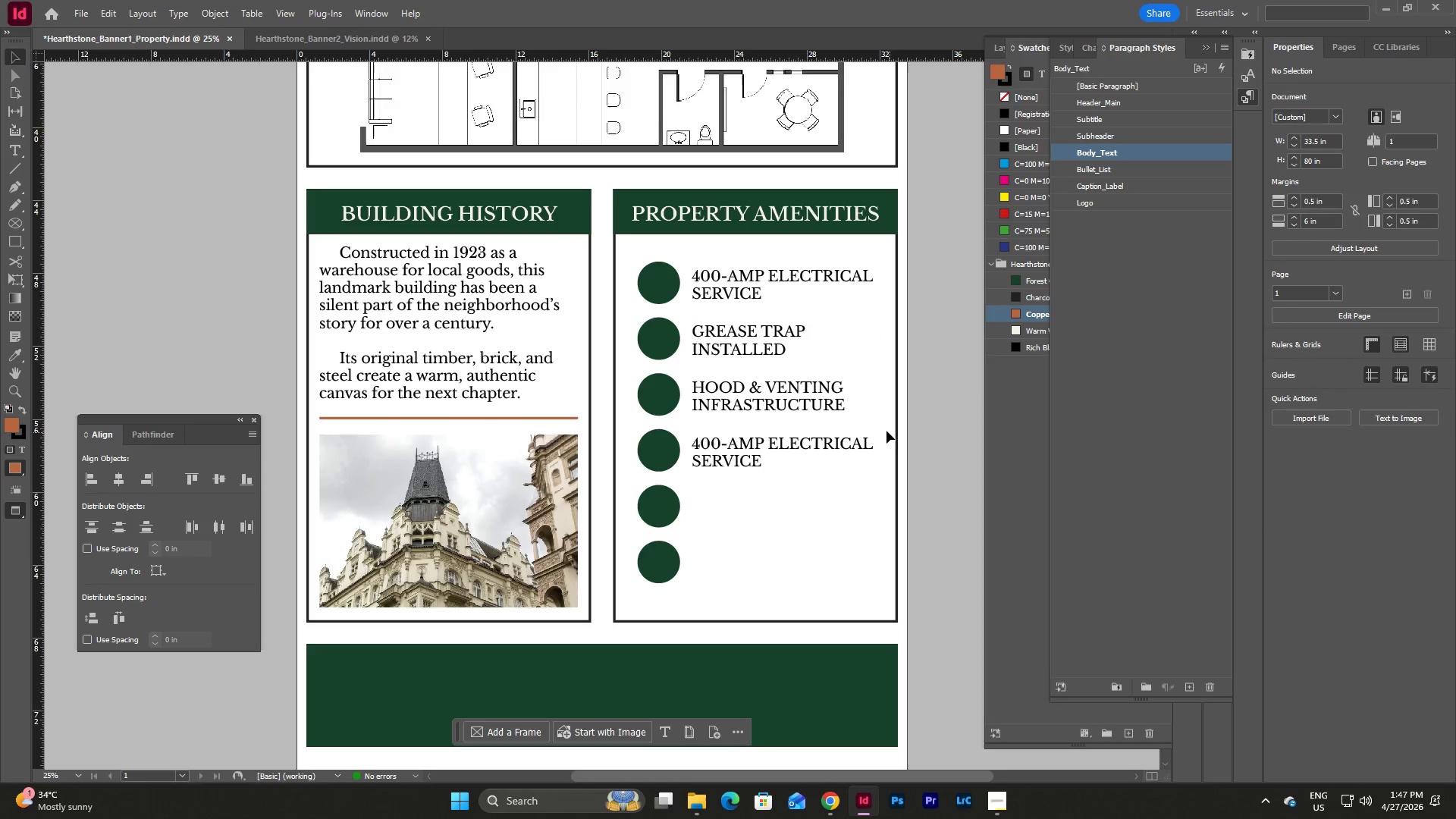 
left_click([761, 386])
 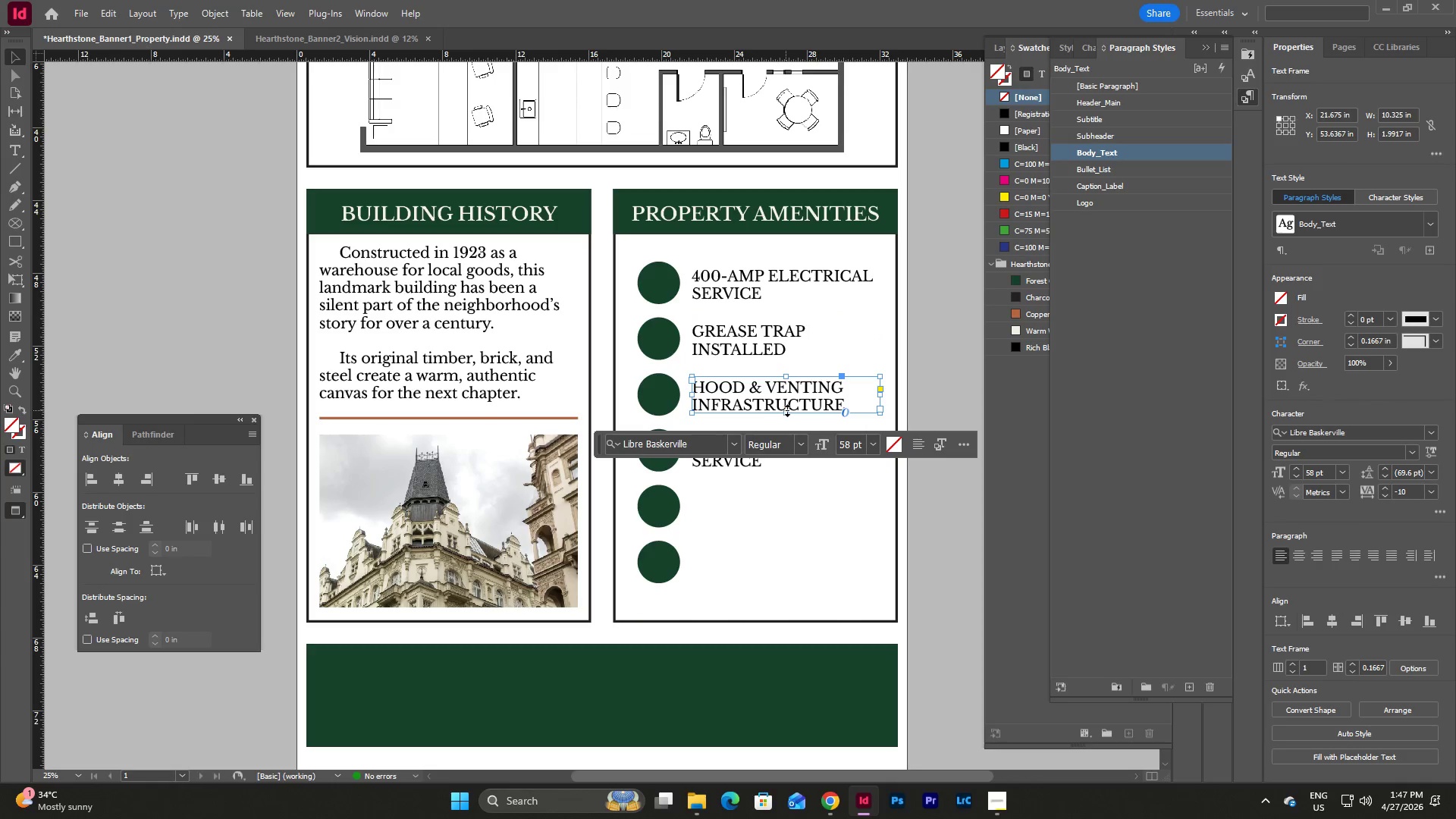 
left_click_drag(start_coordinate=[788, 410], to_coordinate=[786, 416])
 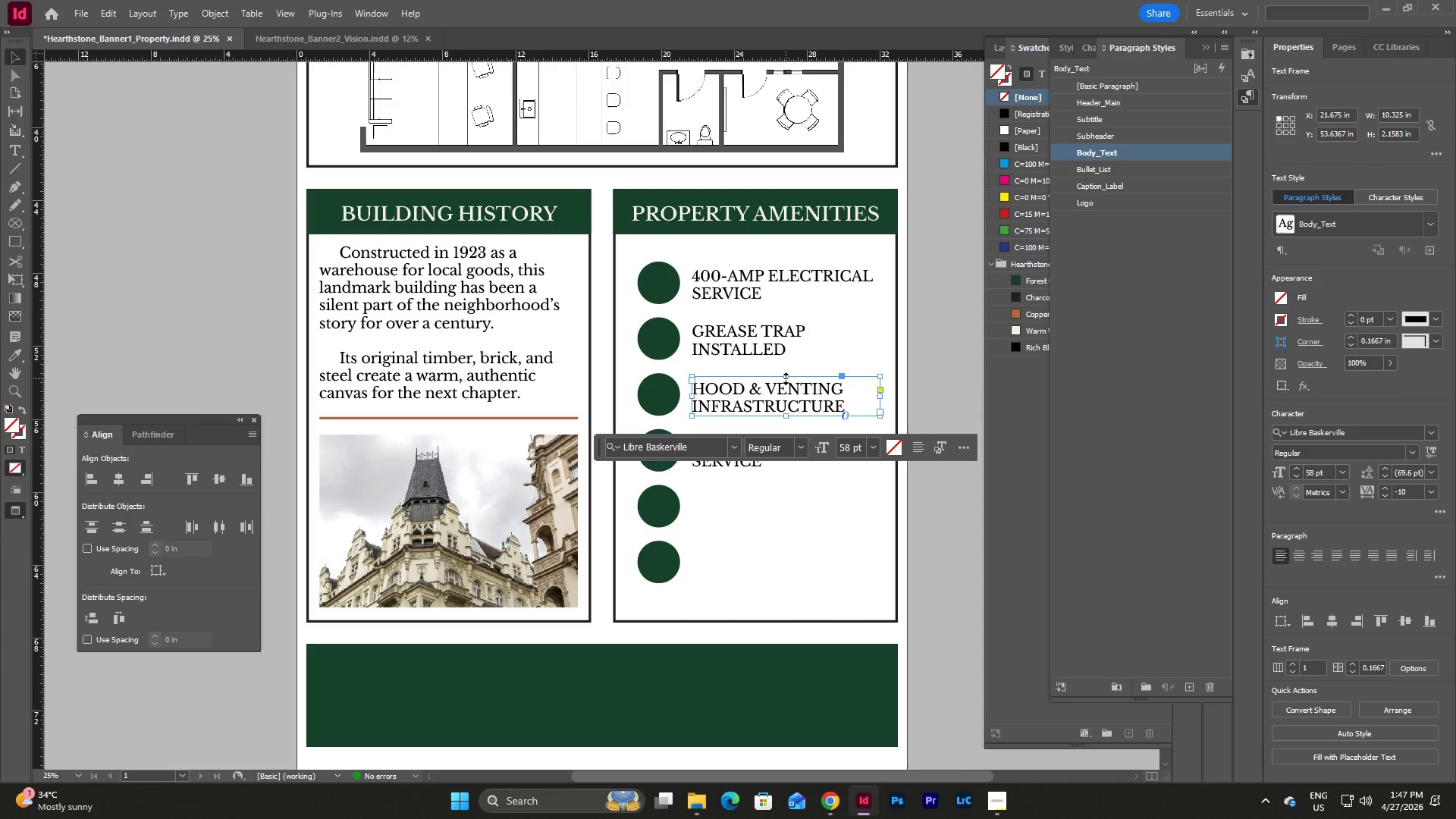 
left_click_drag(start_coordinate=[786, 378], to_coordinate=[786, 372])
 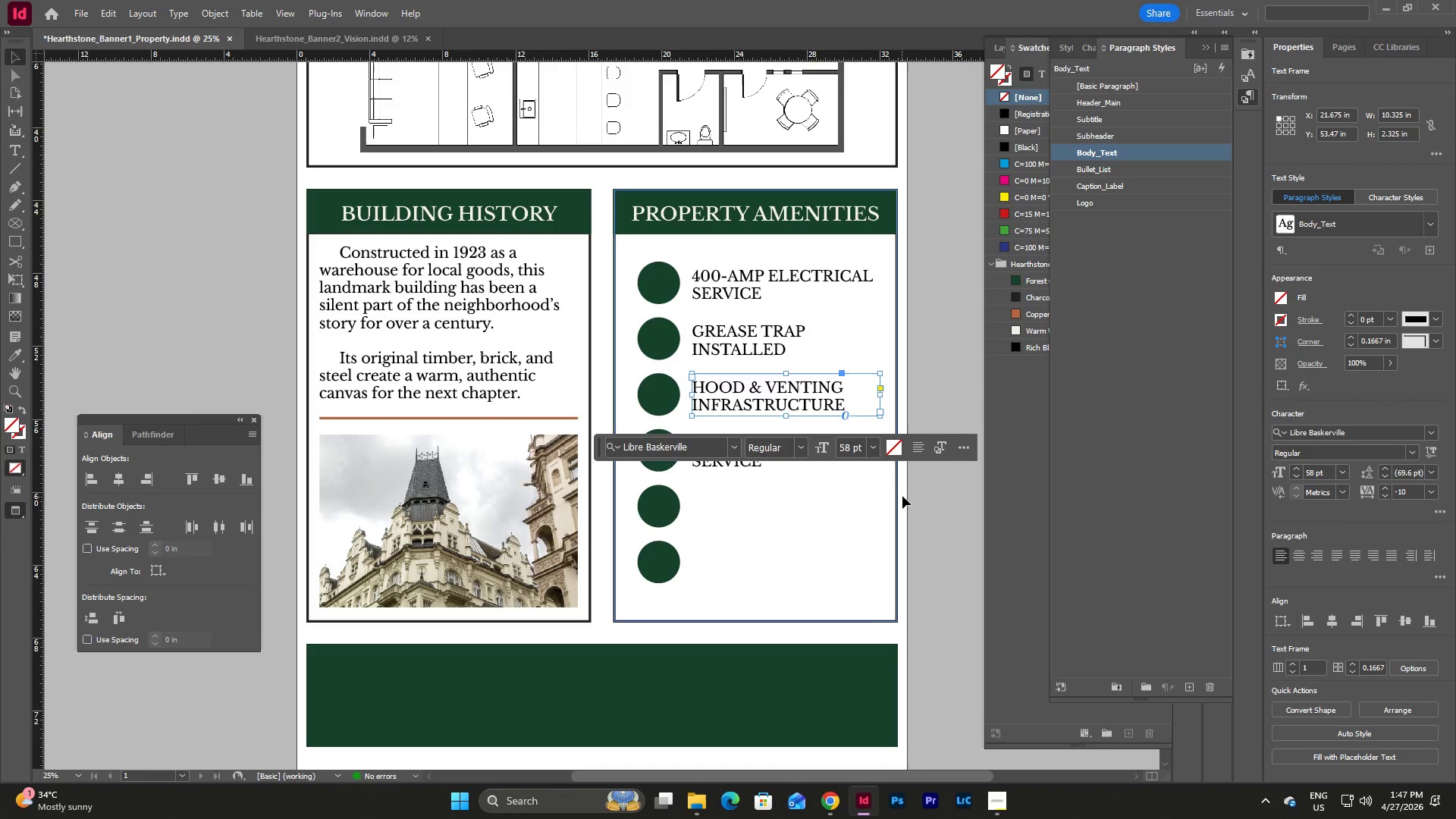 
left_click([902, 496])
 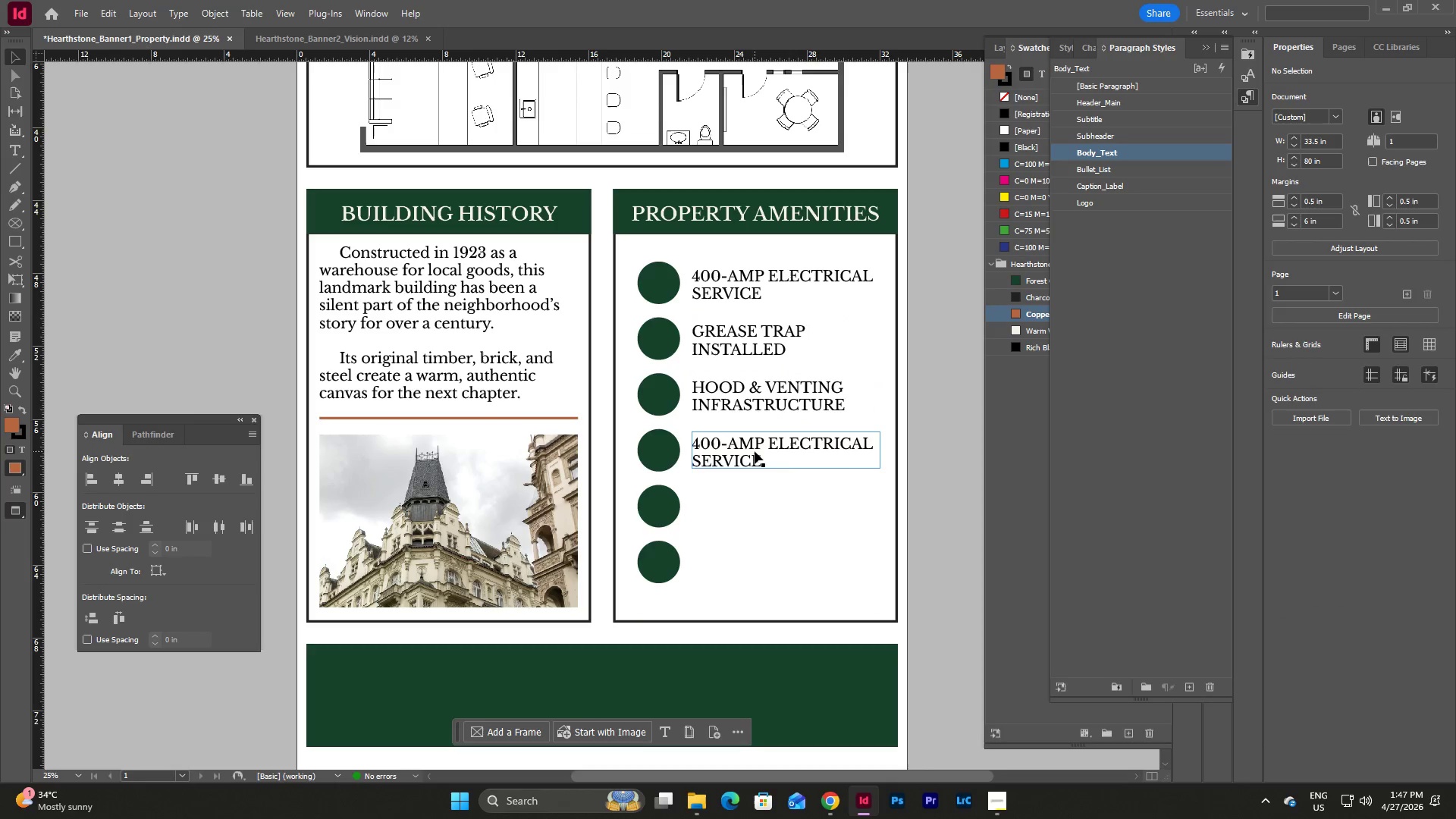 
left_click([755, 451])
 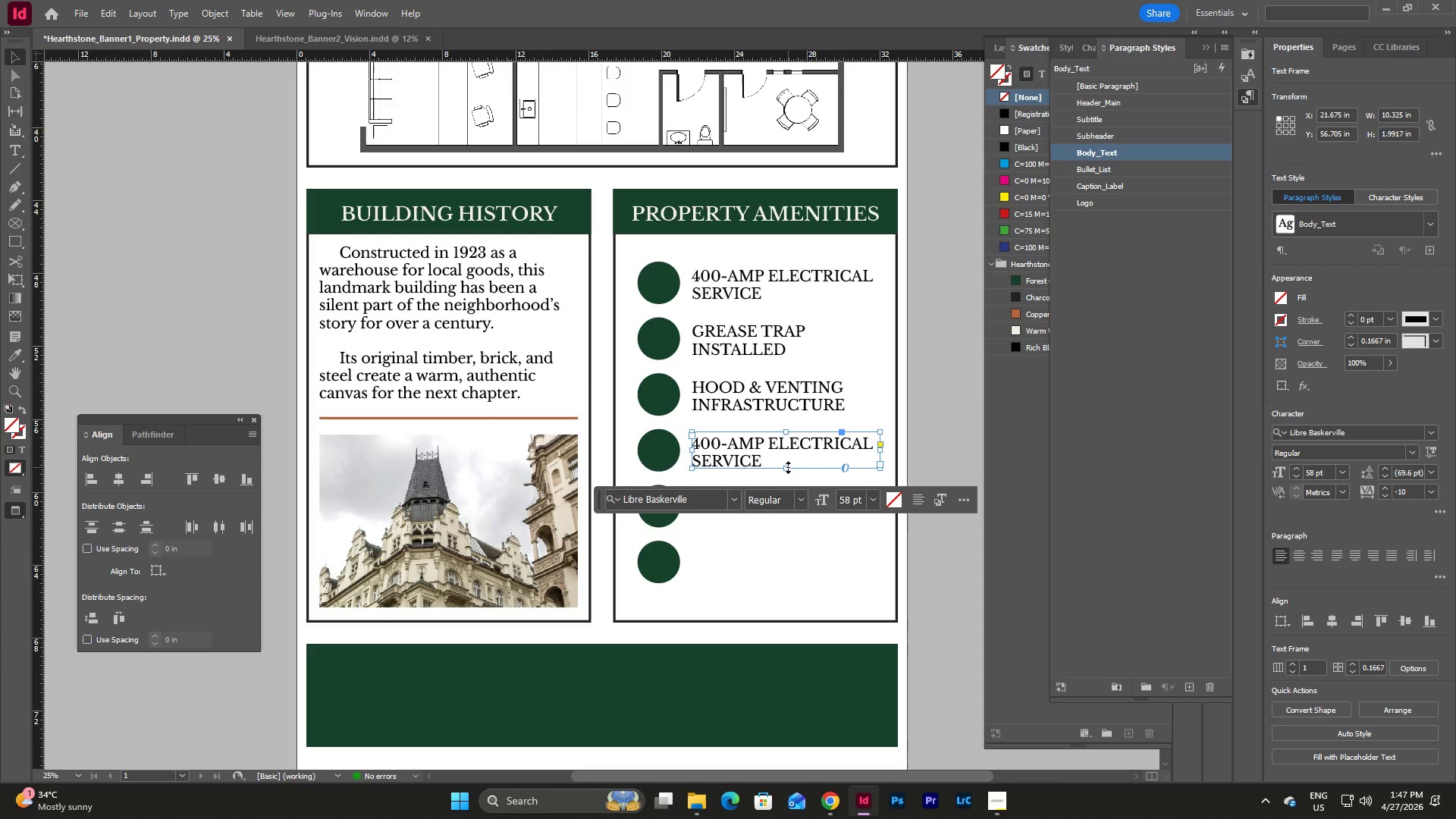 
left_click_drag(start_coordinate=[788, 467], to_coordinate=[787, 471])
 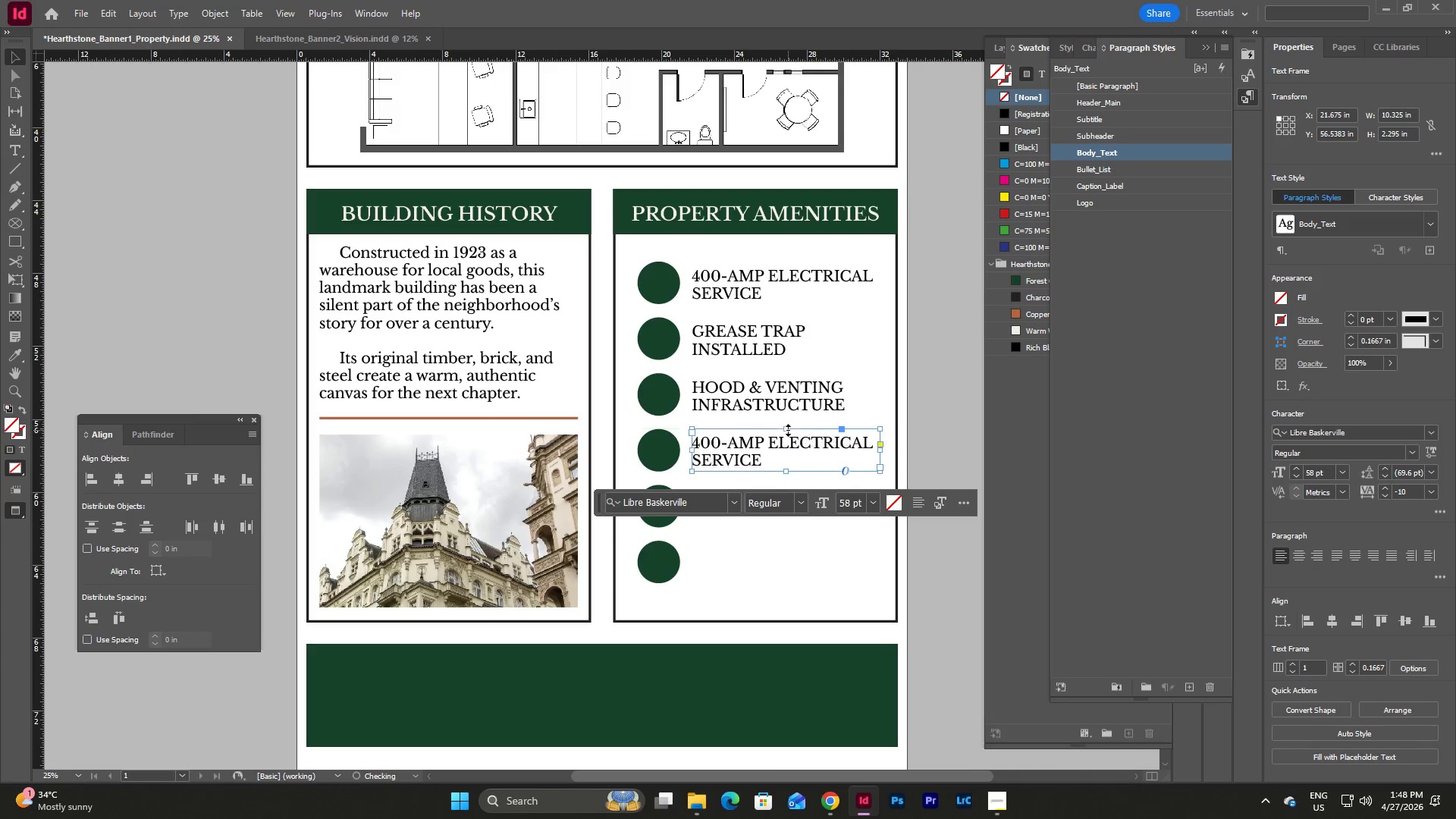 
left_click([901, 460])
 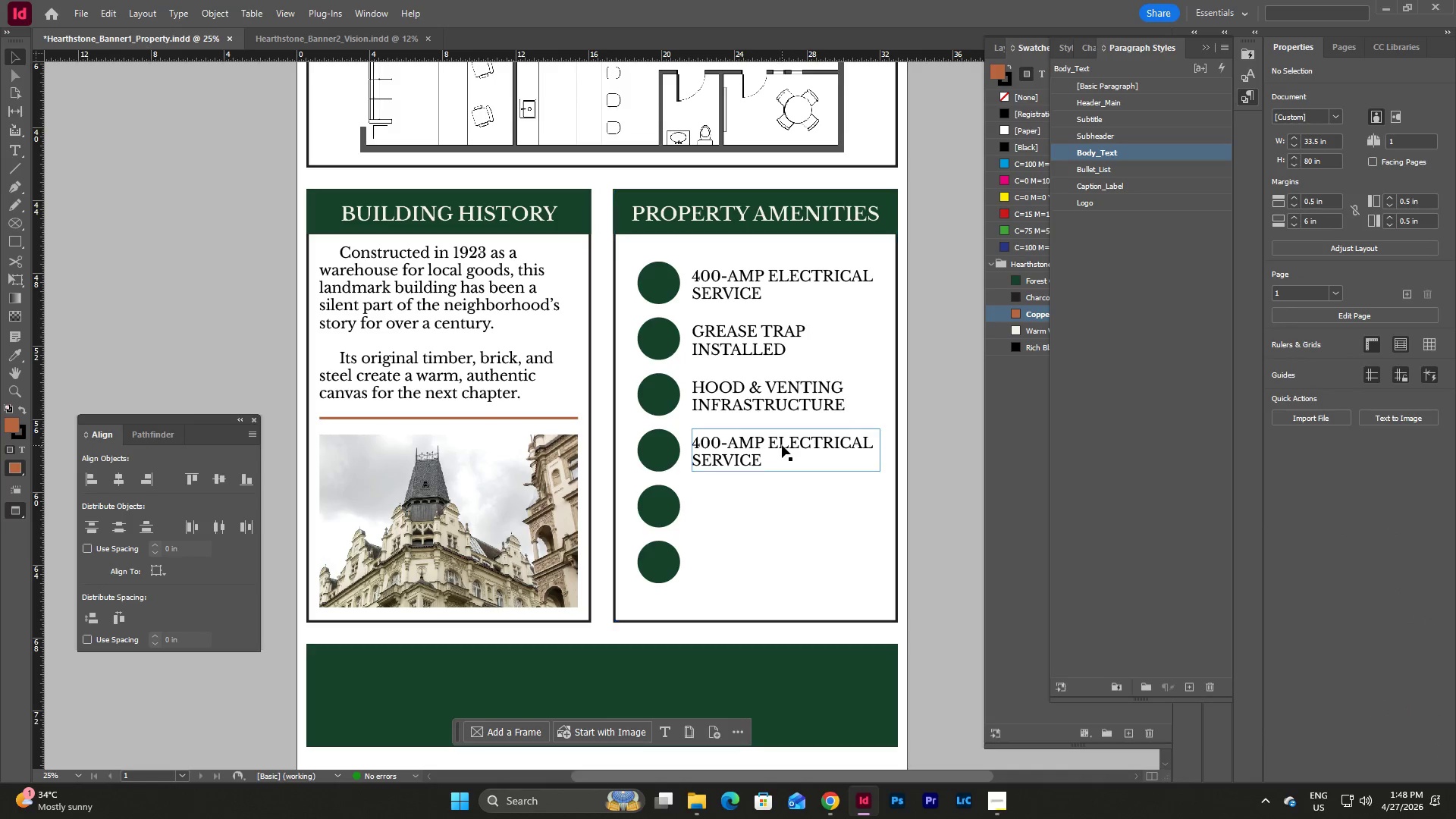 
double_click([782, 445])
 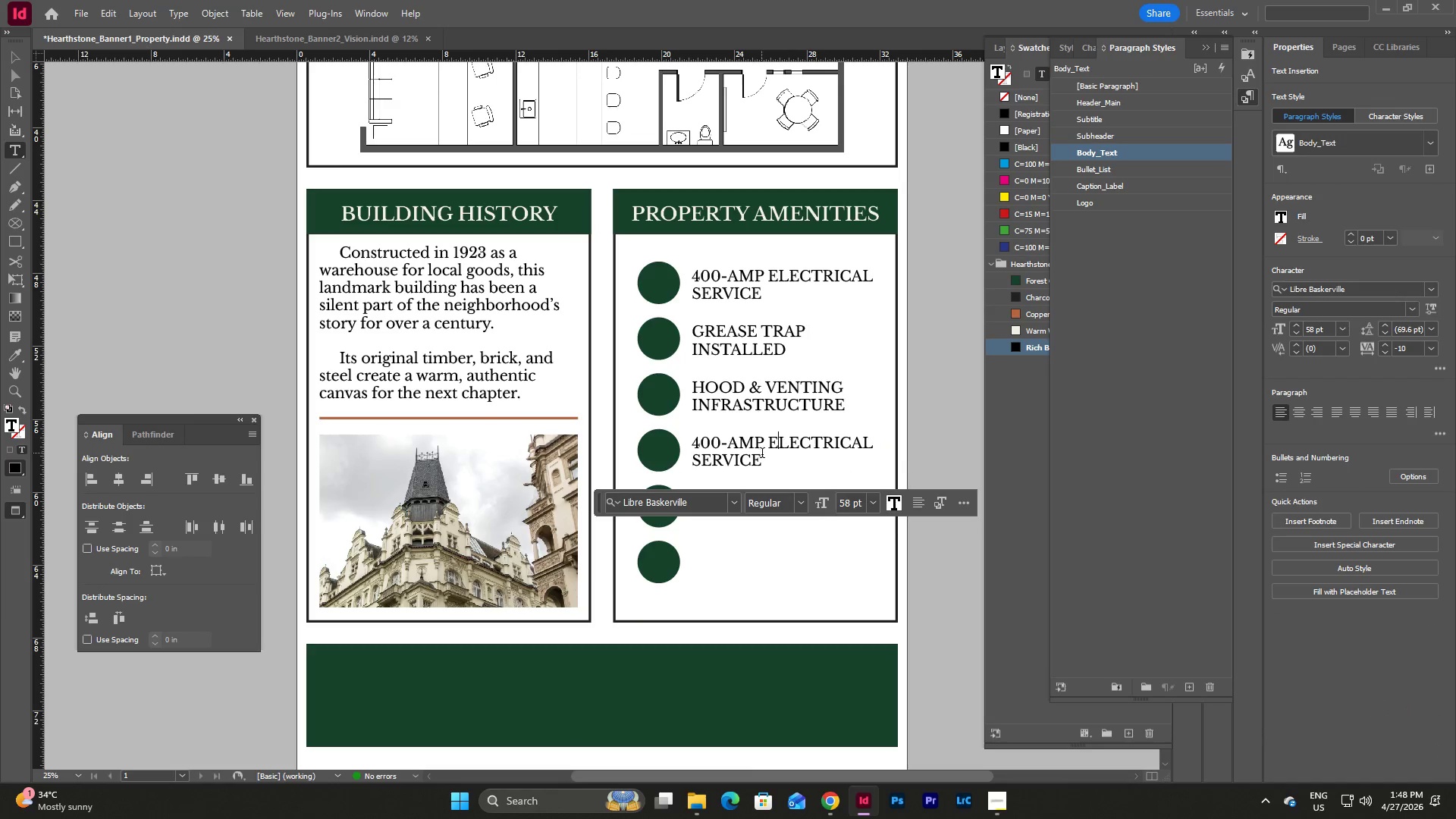 
left_click_drag(start_coordinate=[767, 463], to_coordinate=[681, 441])
 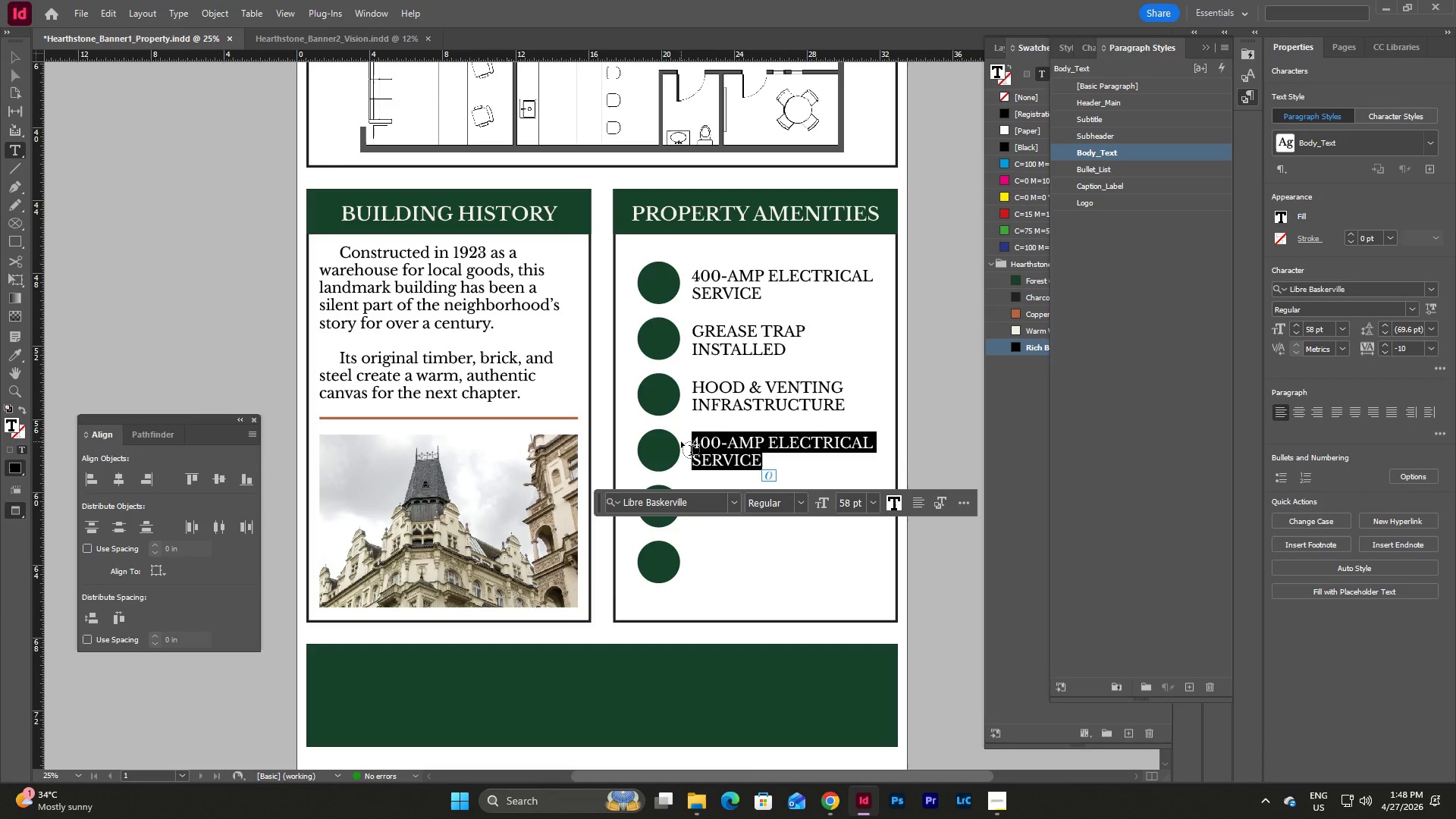 
type(GASS)
key(Backspace)
type( LINE ACCESS)
 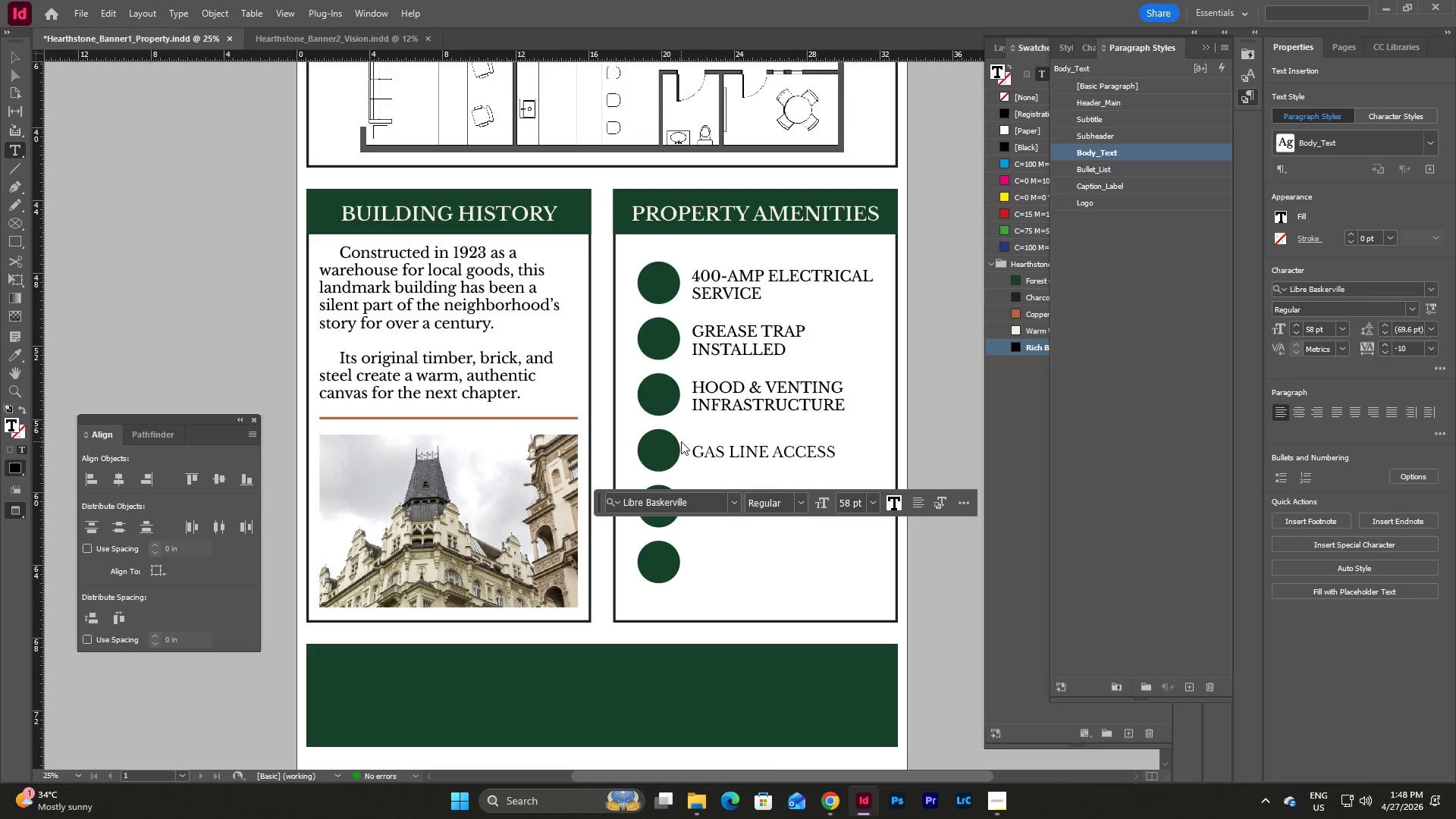 
key(Escape)
 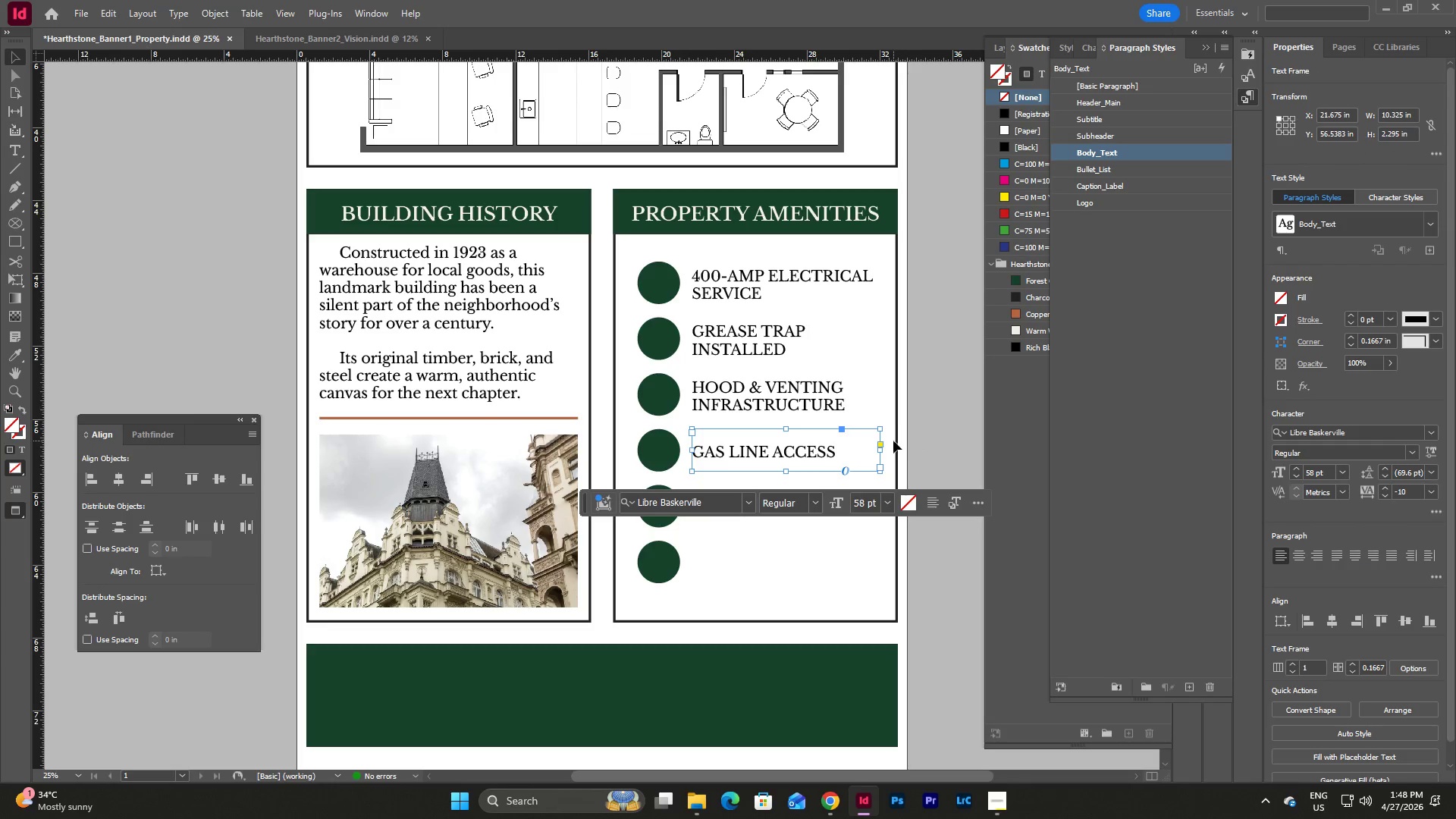 
left_click([904, 441])
 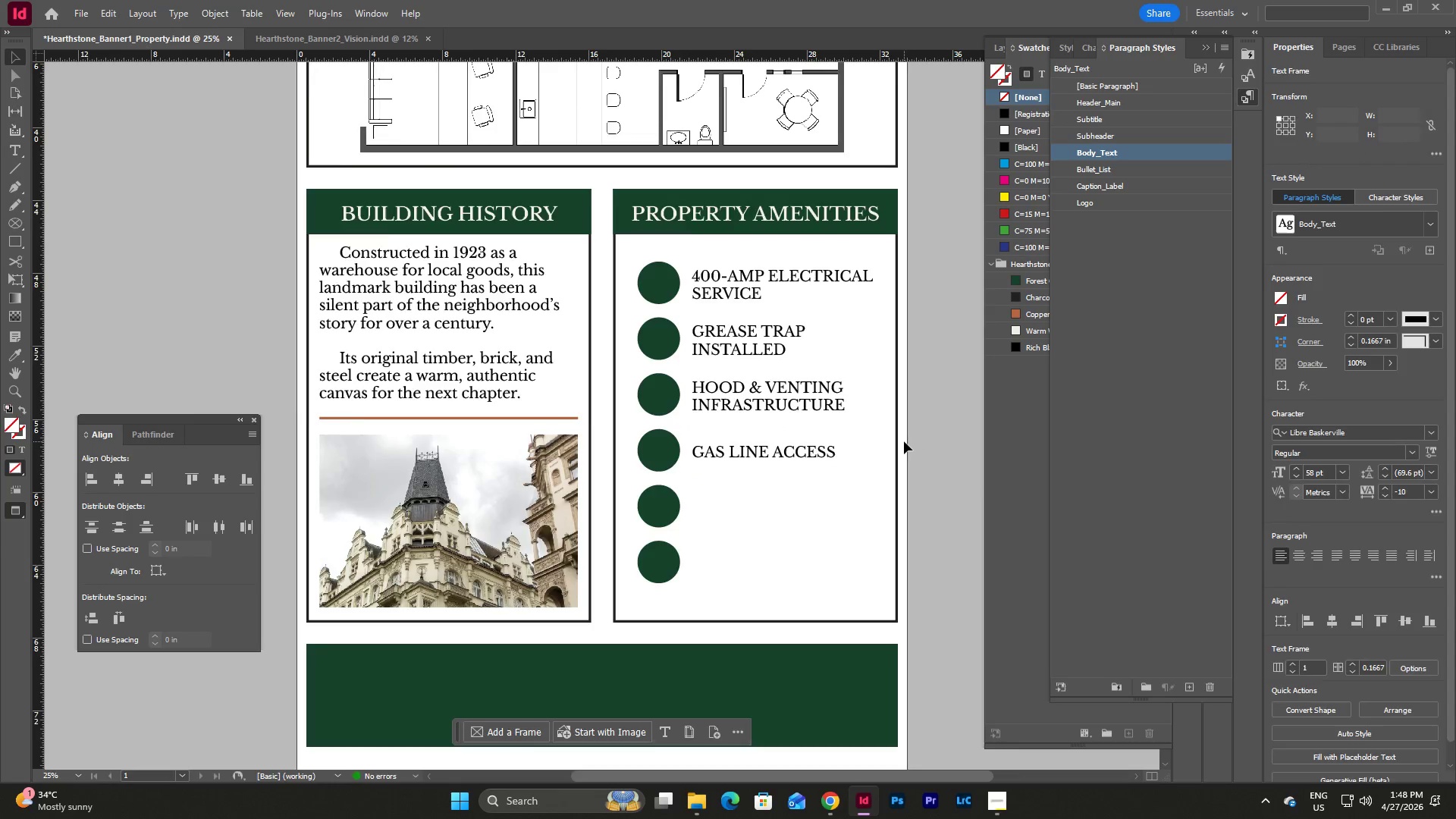 
scroll: coordinate [904, 441], scroll_direction: down, amount: 3.0
 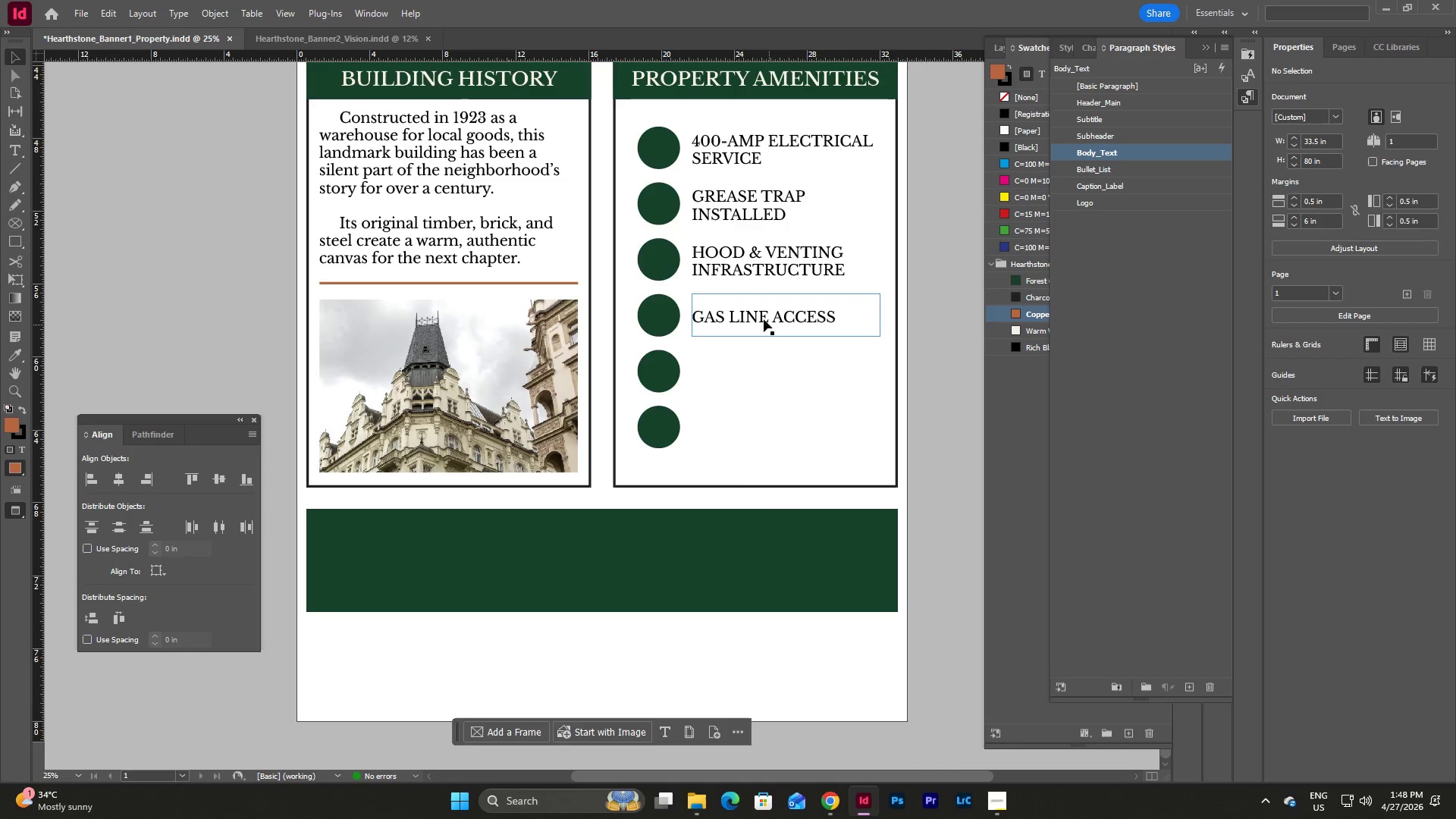 
left_click([764, 319])
 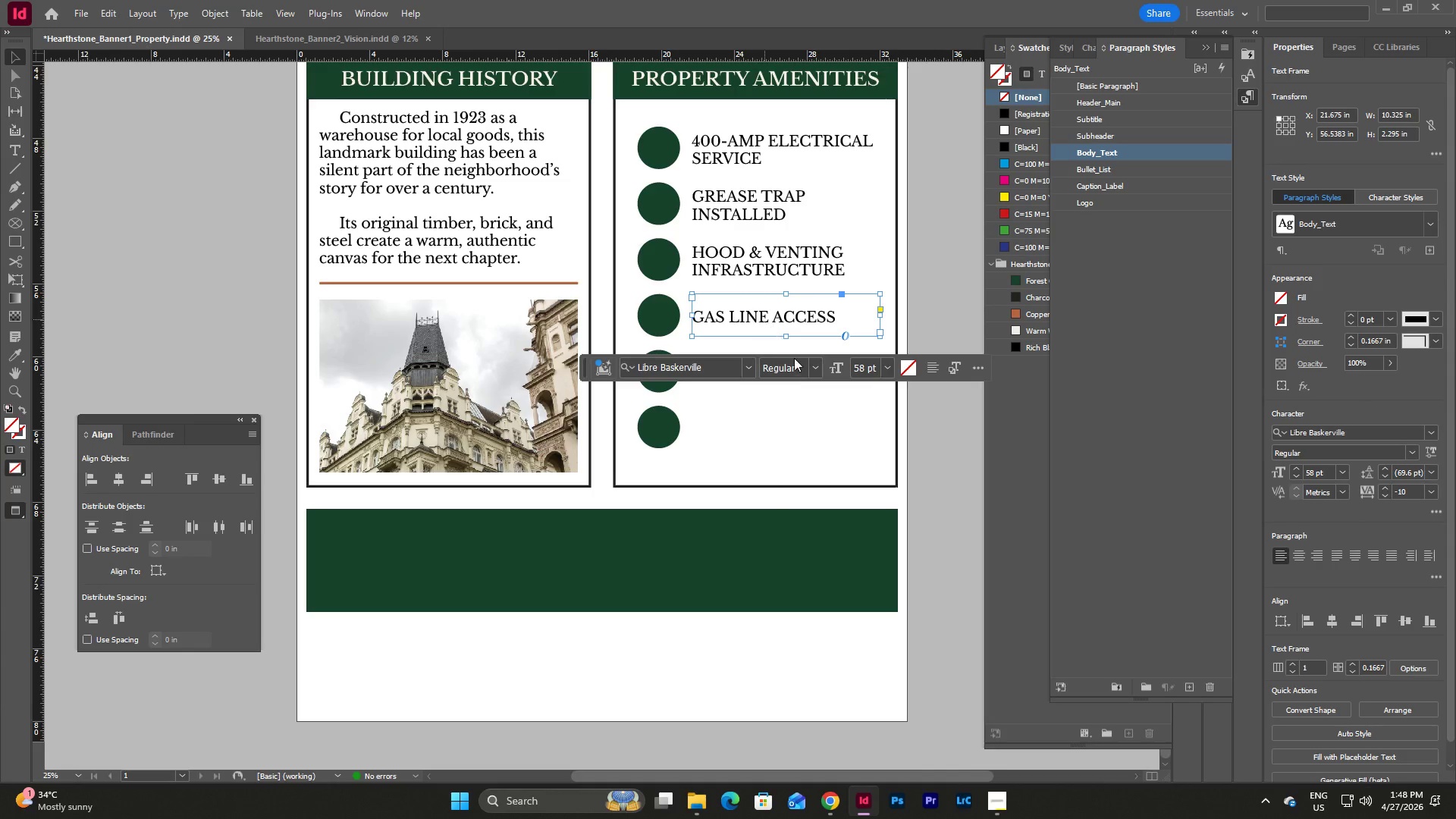 
key(Control+ControlLeft)
 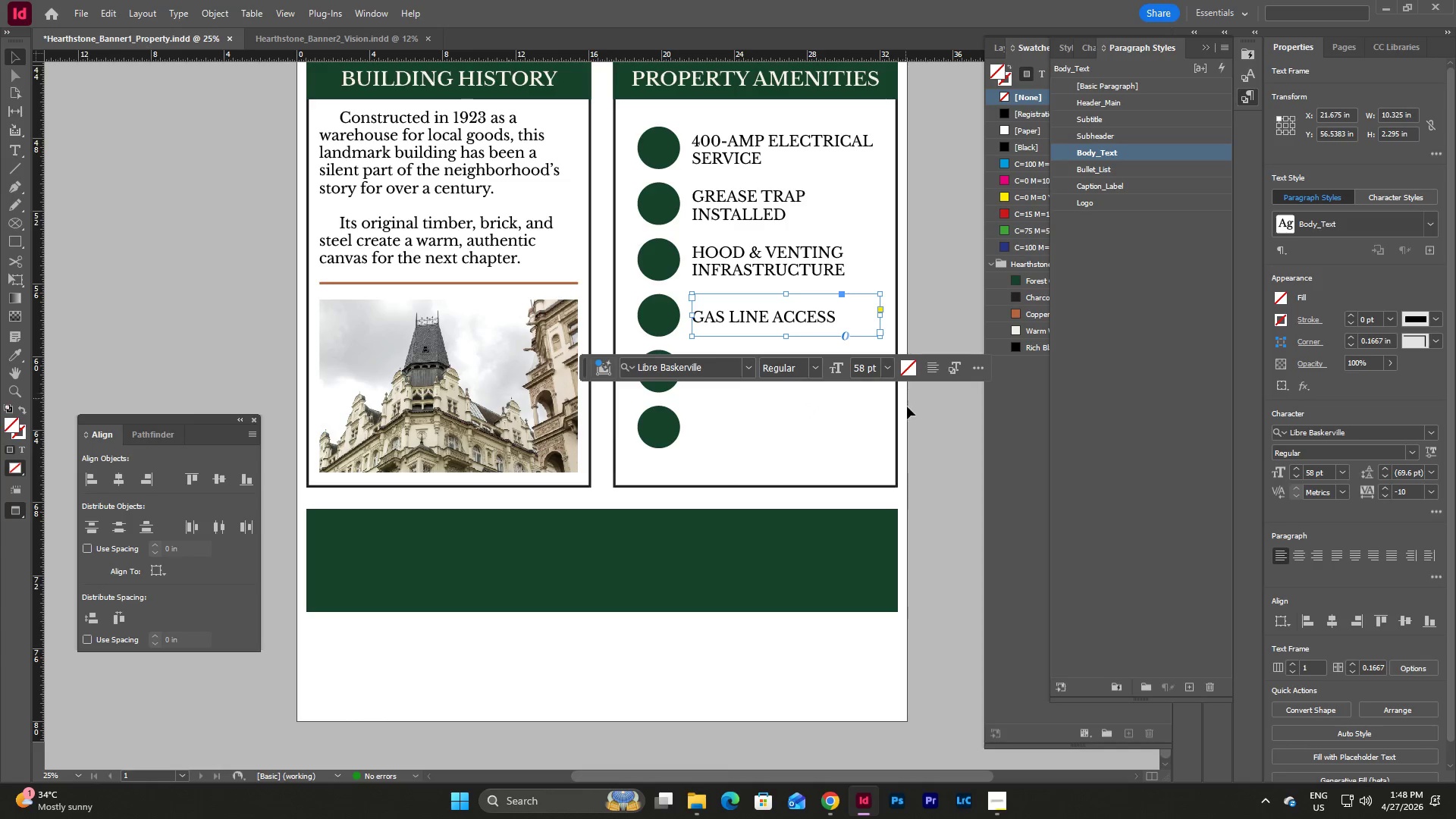 
left_click([906, 410])
 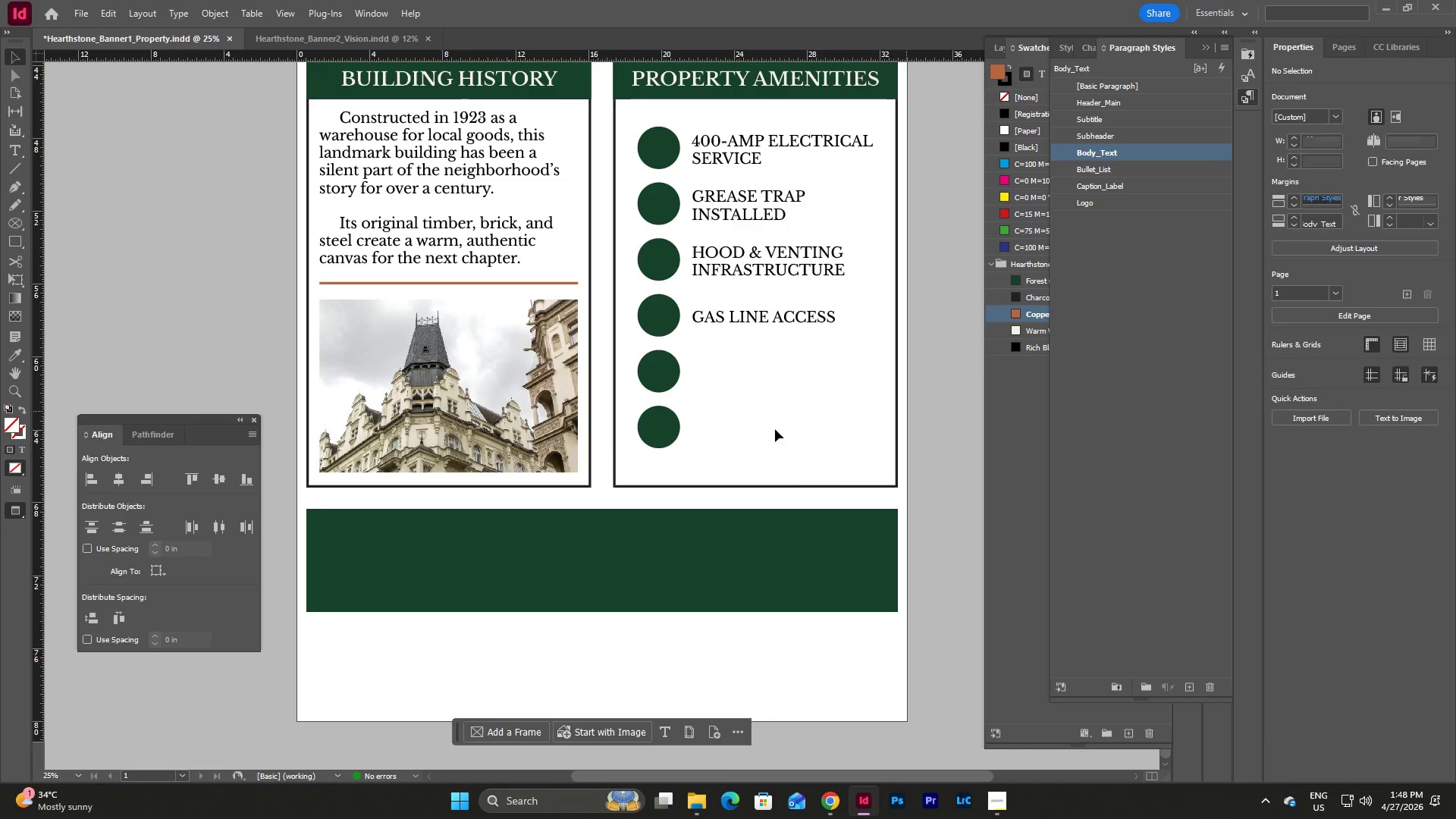 
hold_key(key=ControlLeft, duration=1.17)
 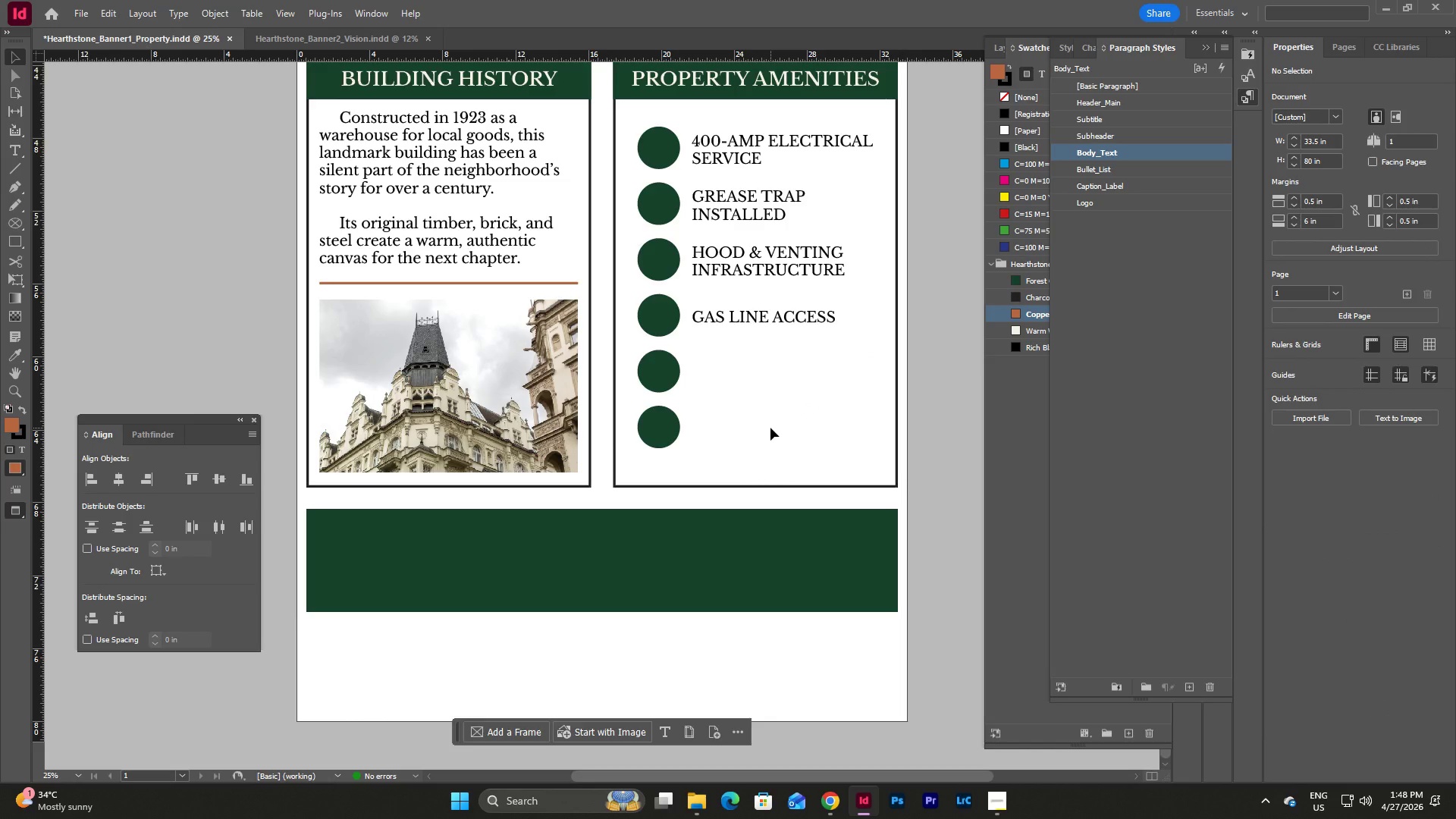 
key(Control+V)
 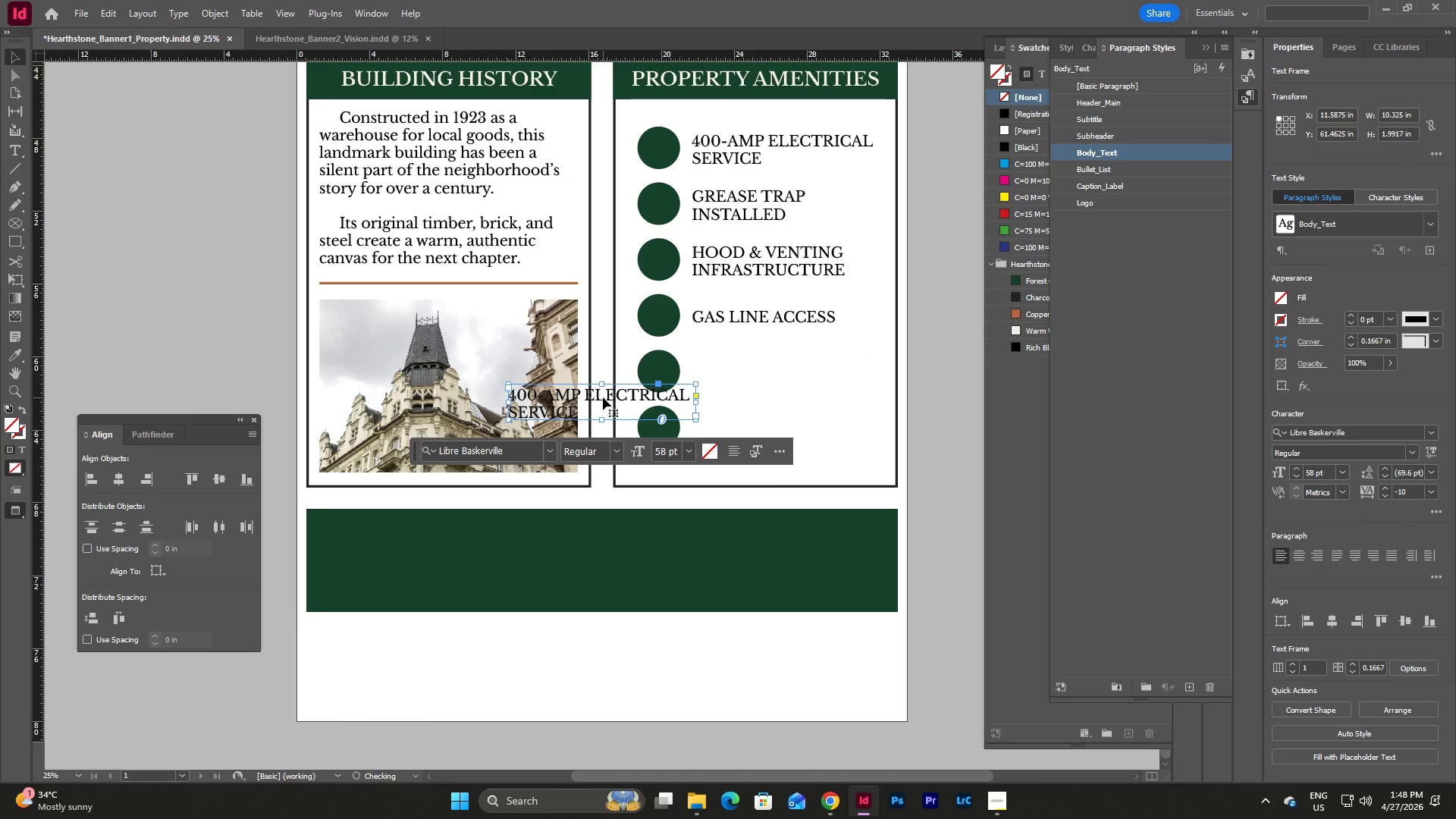 
left_click_drag(start_coordinate=[603, 397], to_coordinate=[787, 366])
 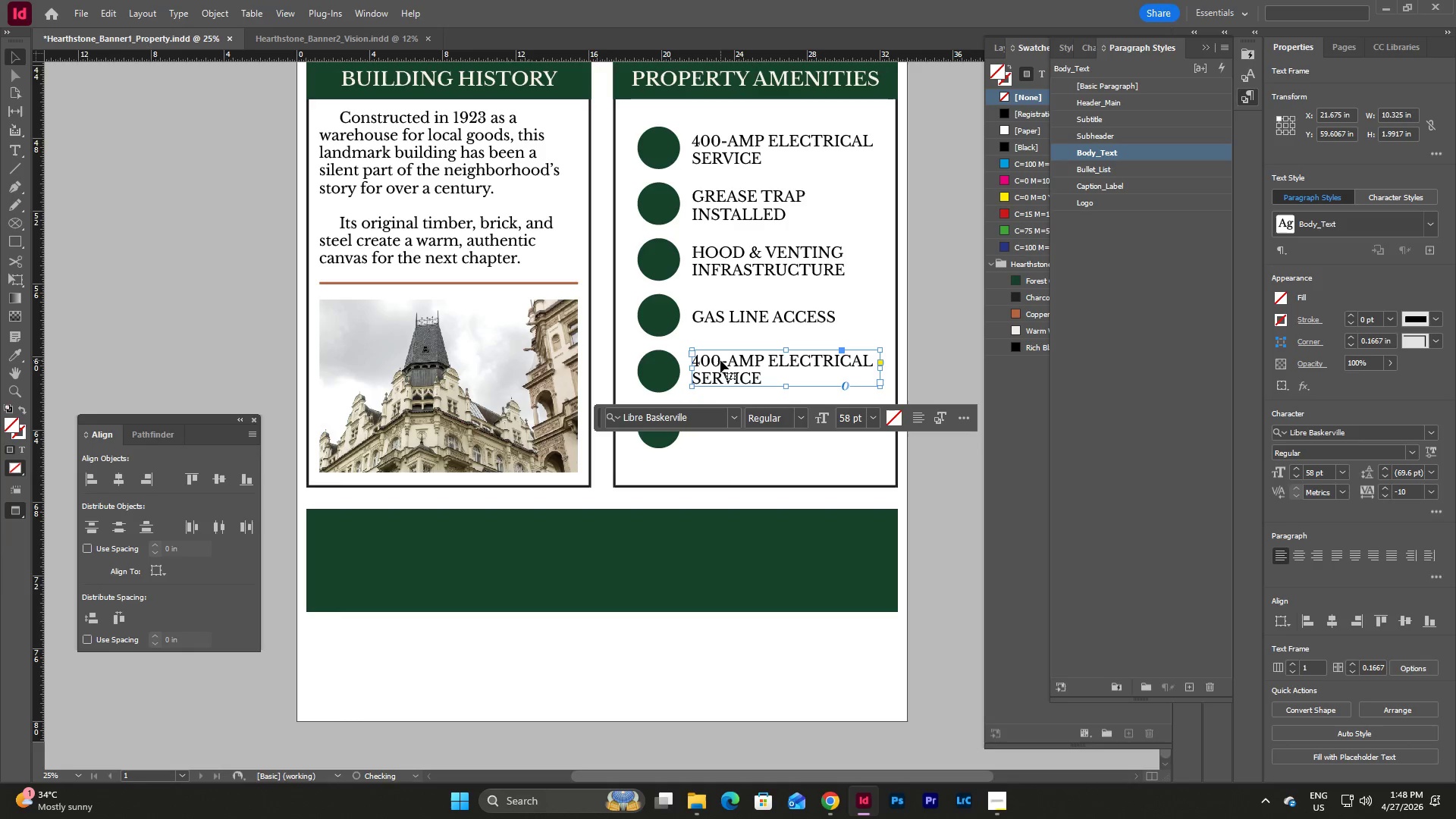 
left_click_drag(start_coordinate=[786, 384], to_coordinate=[786, 392])
 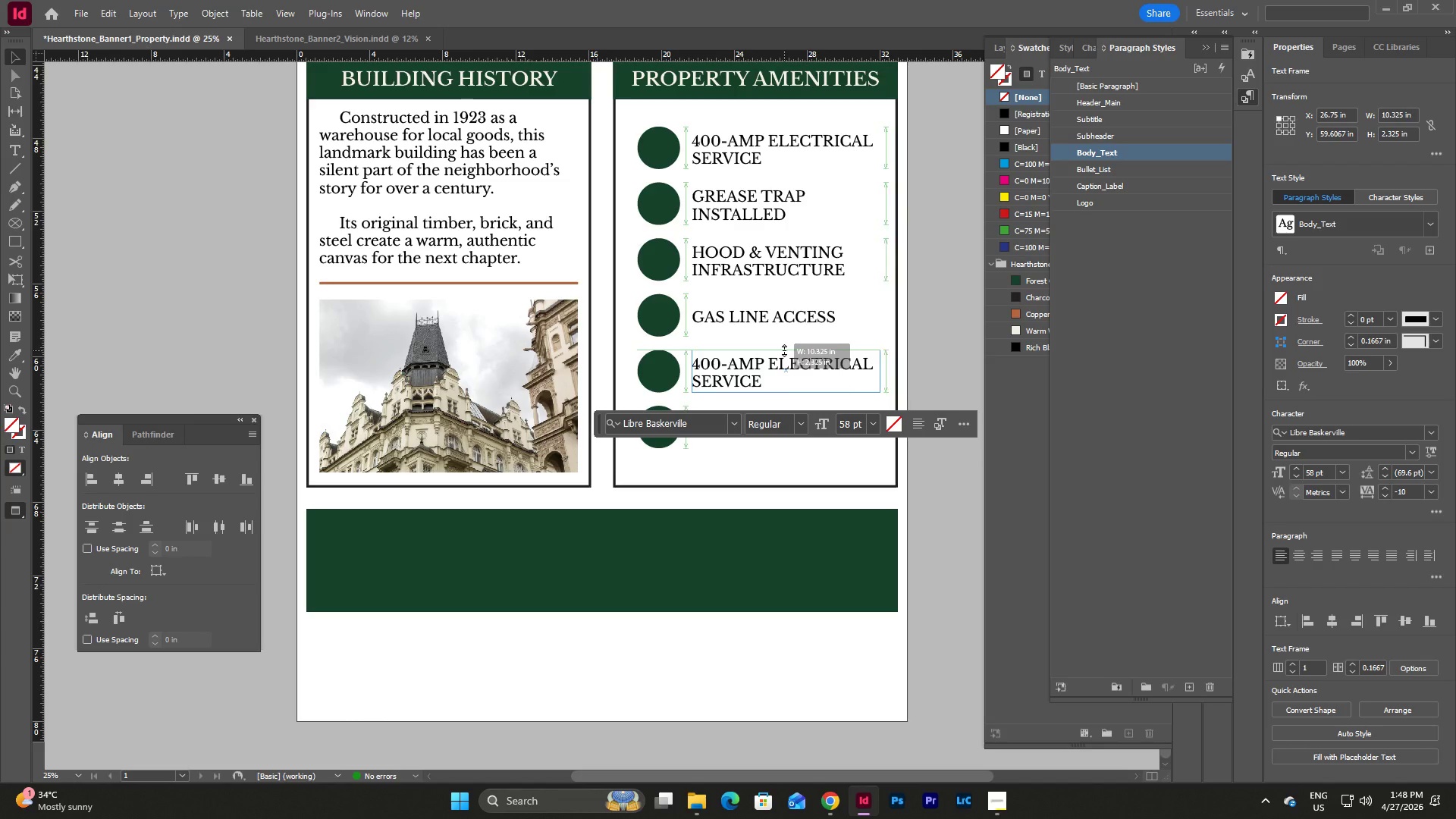 
left_click([771, 305])
 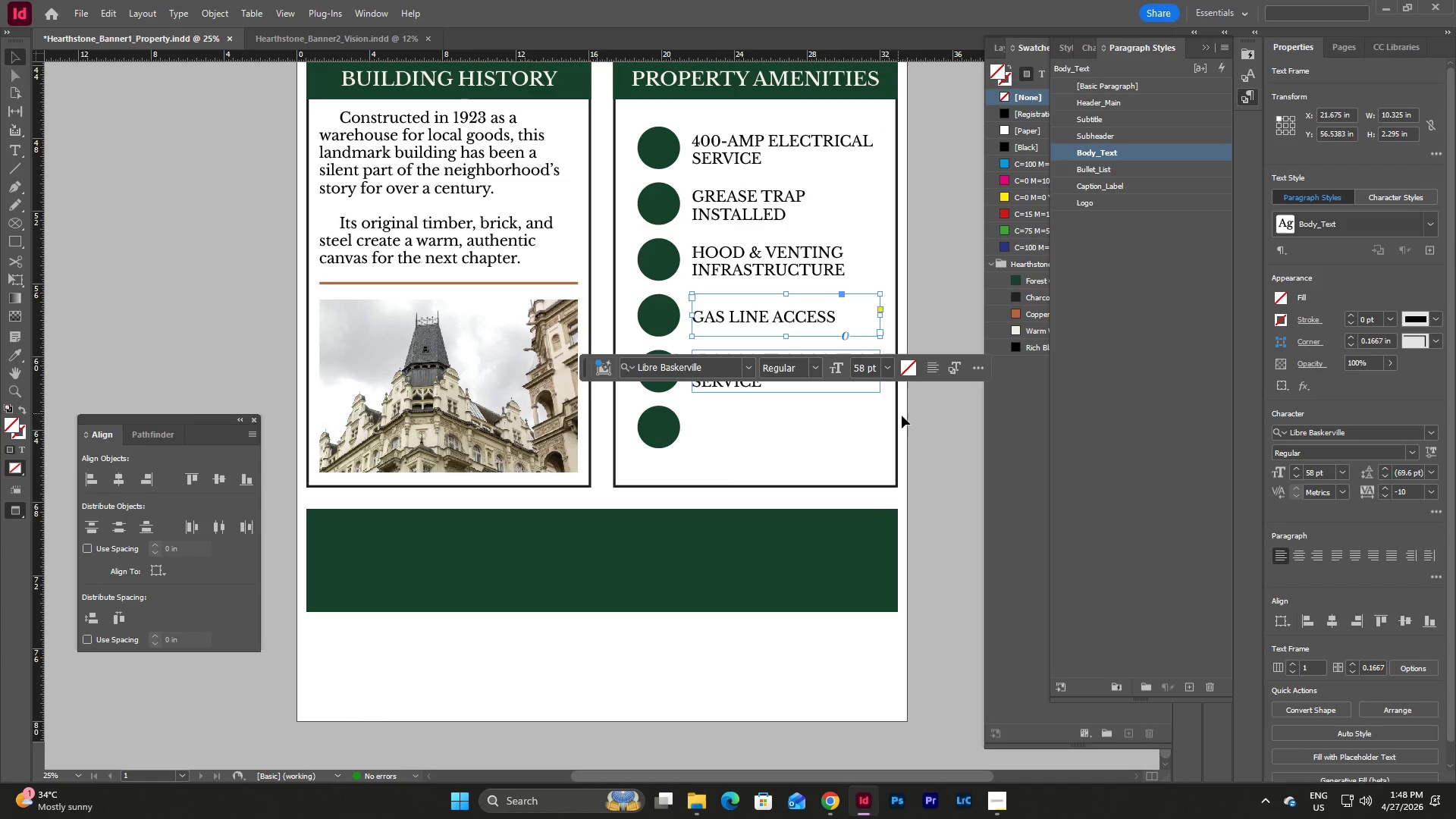 
left_click([904, 421])
 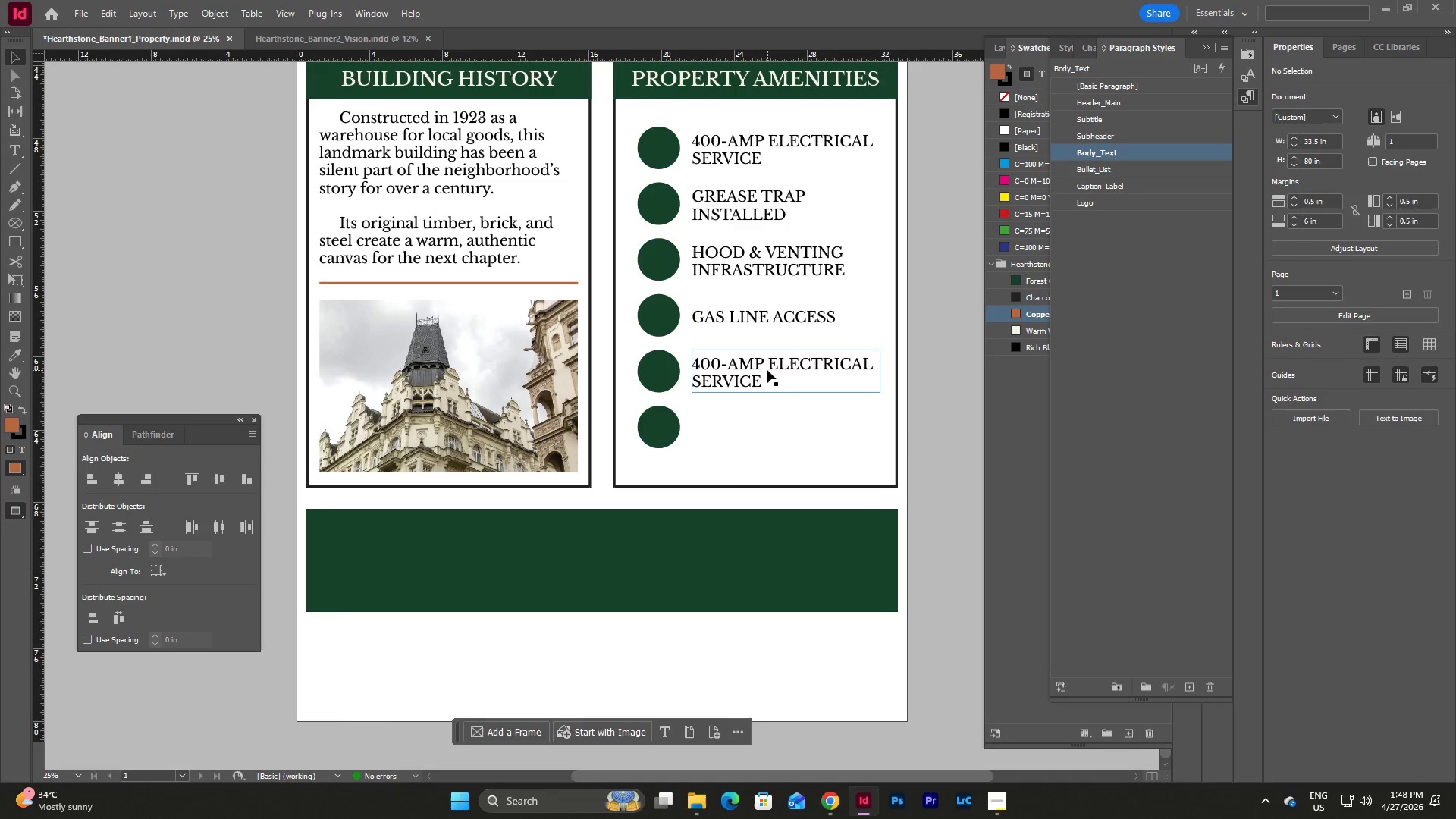 
double_click([767, 370])
 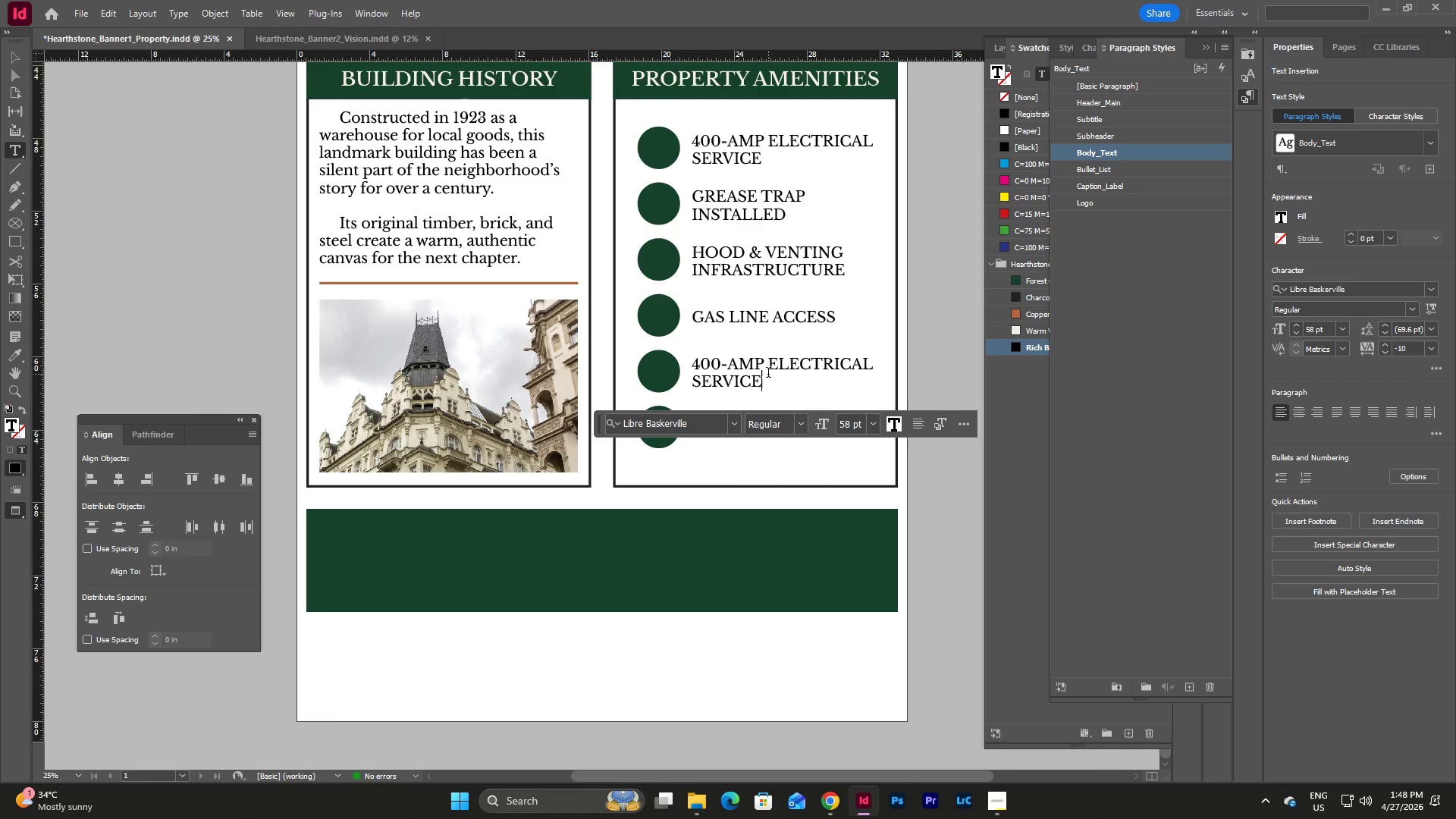 
left_click_drag(start_coordinate=[768, 375], to_coordinate=[669, 347])
 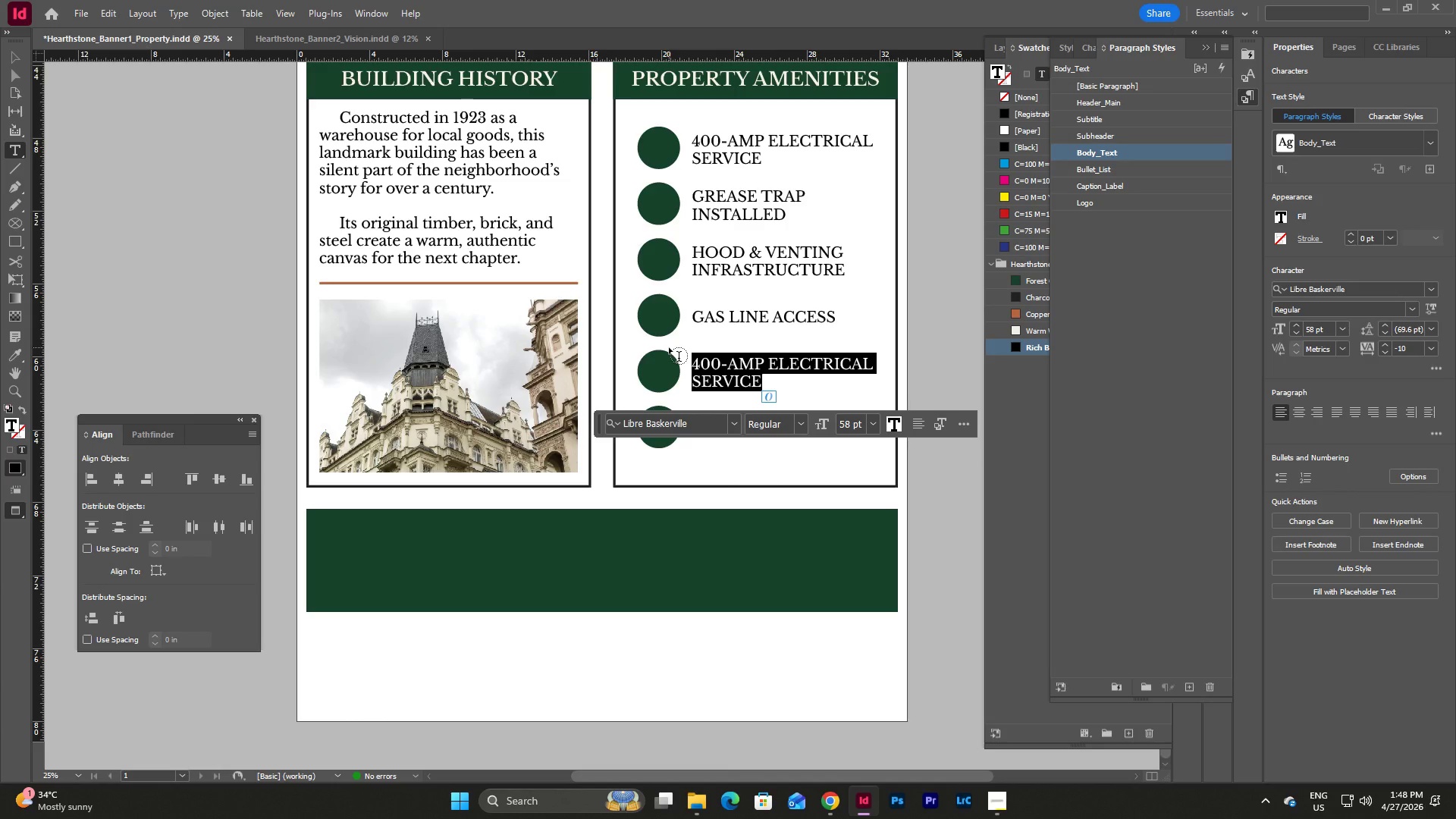 
type(OUTDOOR SEATING PERMIT ELIGBLE)
 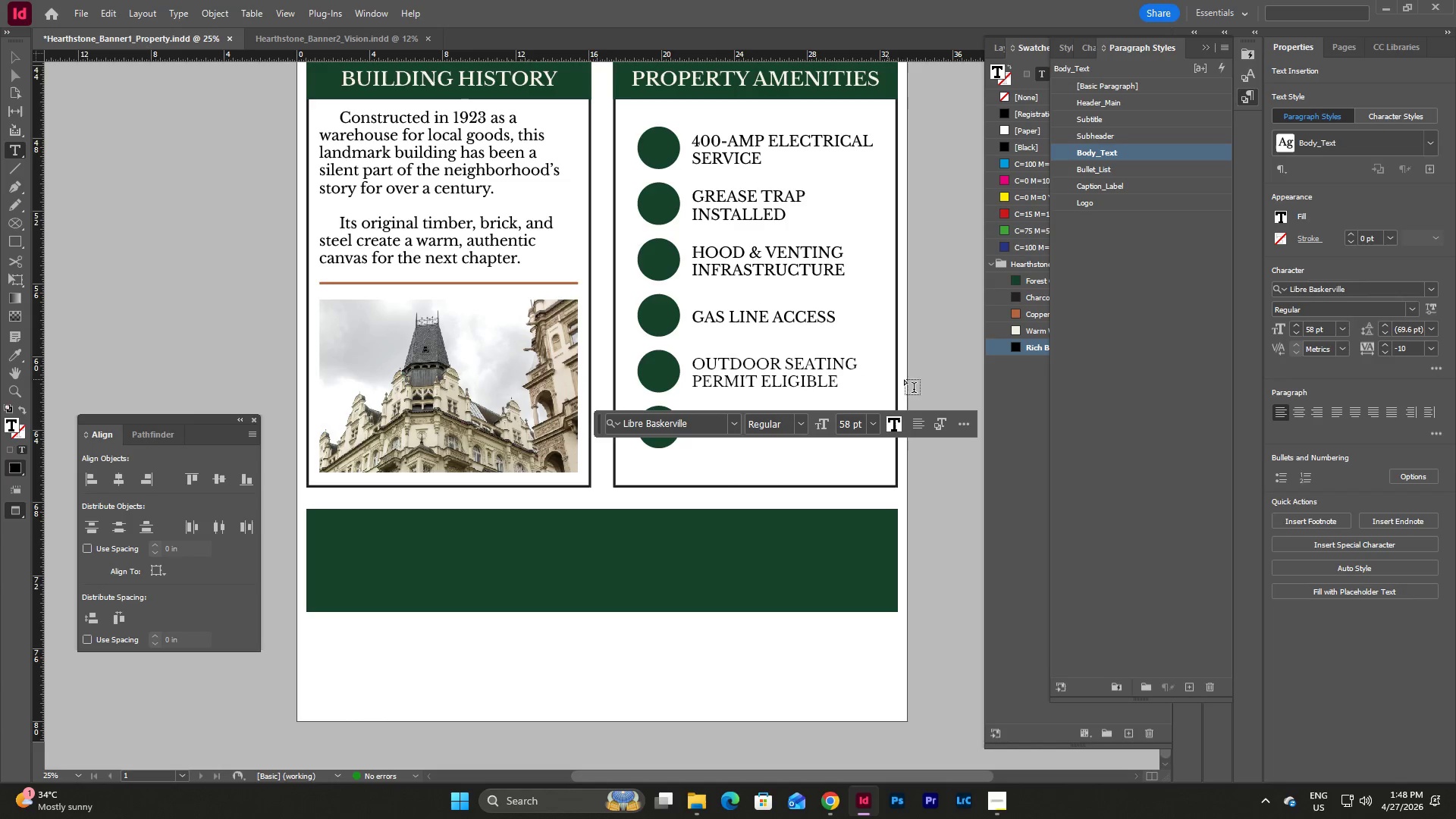 
key(Escape)
 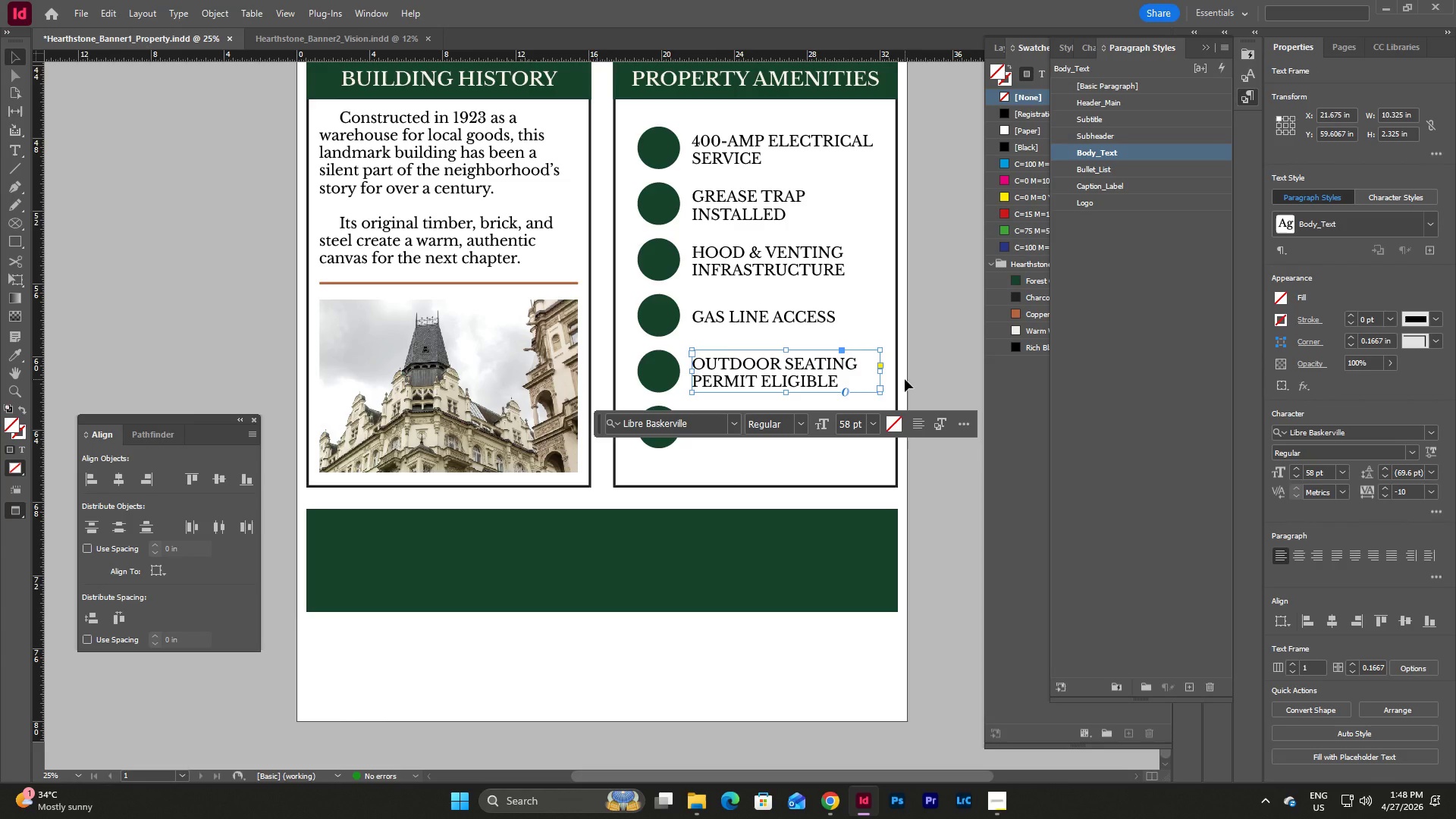 
left_click([905, 379])
 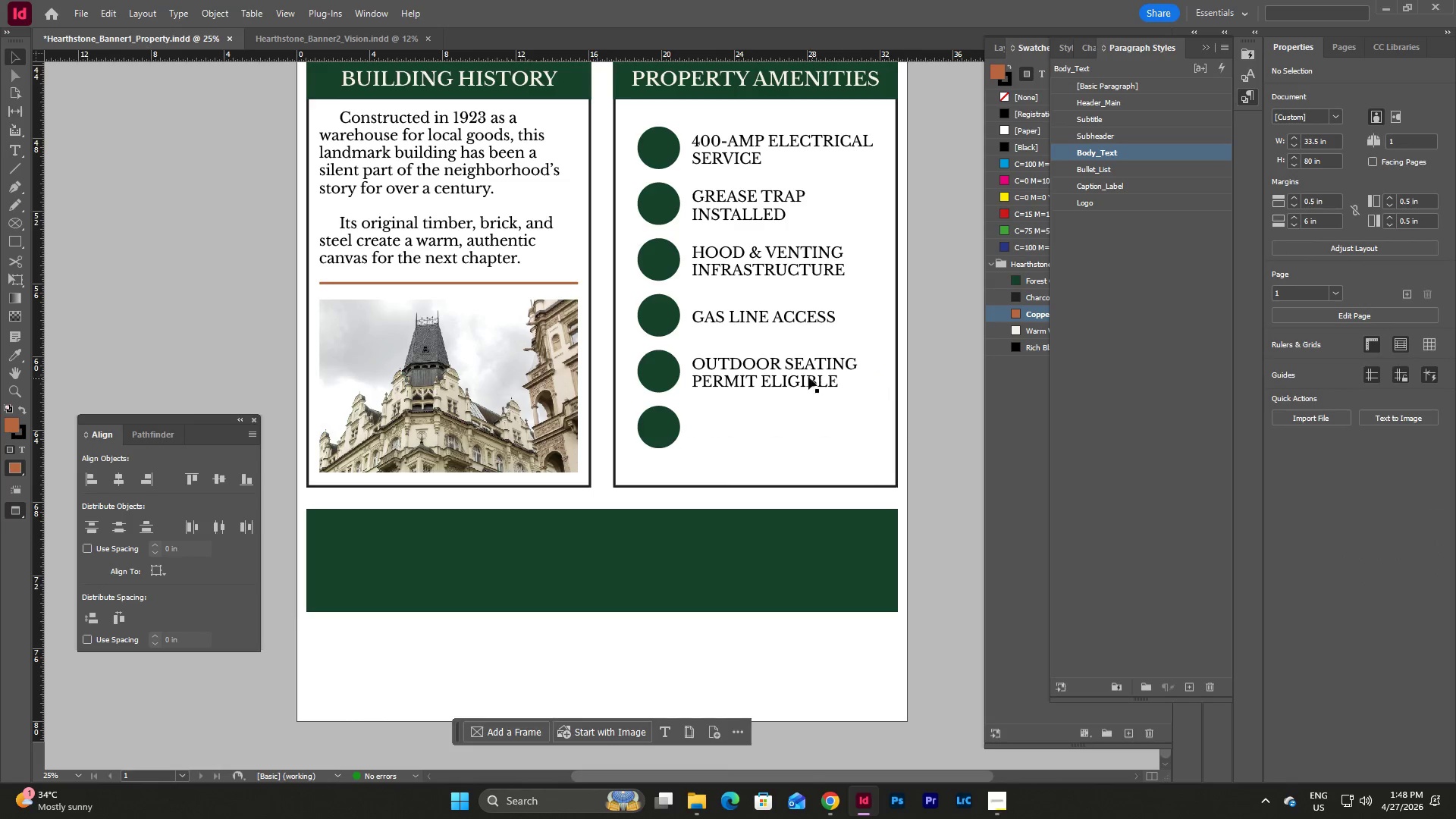 
left_click([808, 377])
 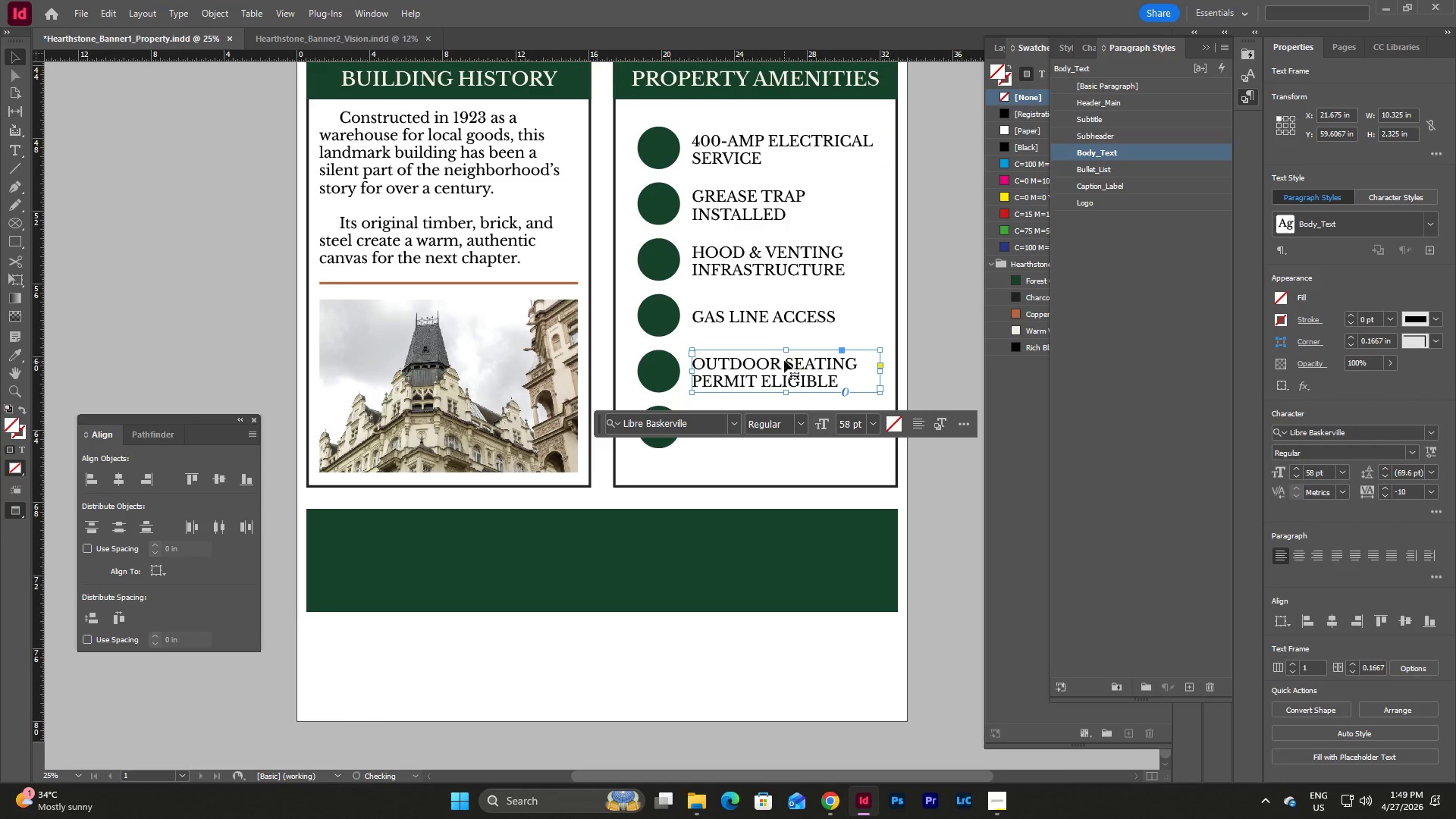 
wait(9.97)
 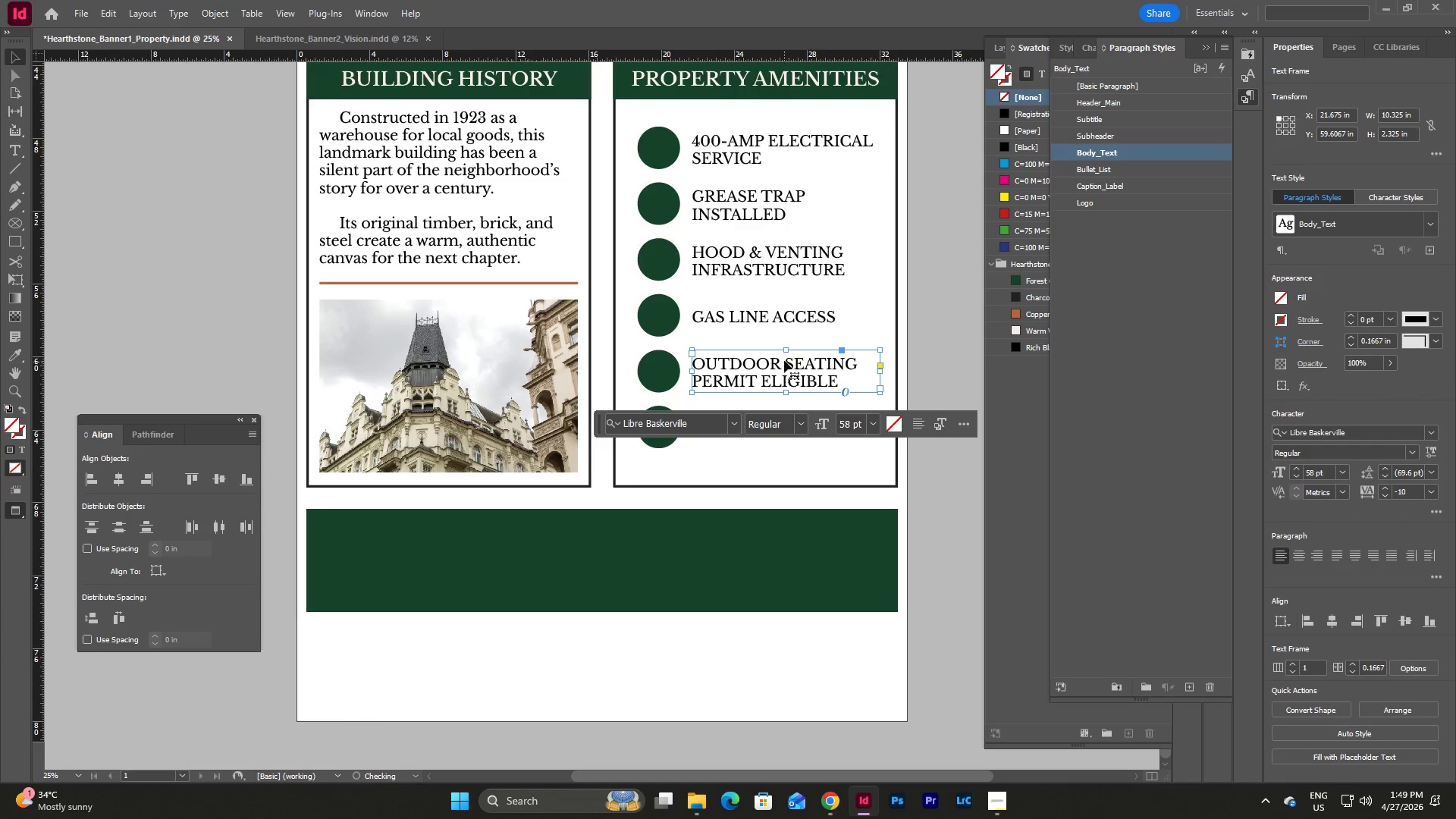 
left_click([905, 368])
 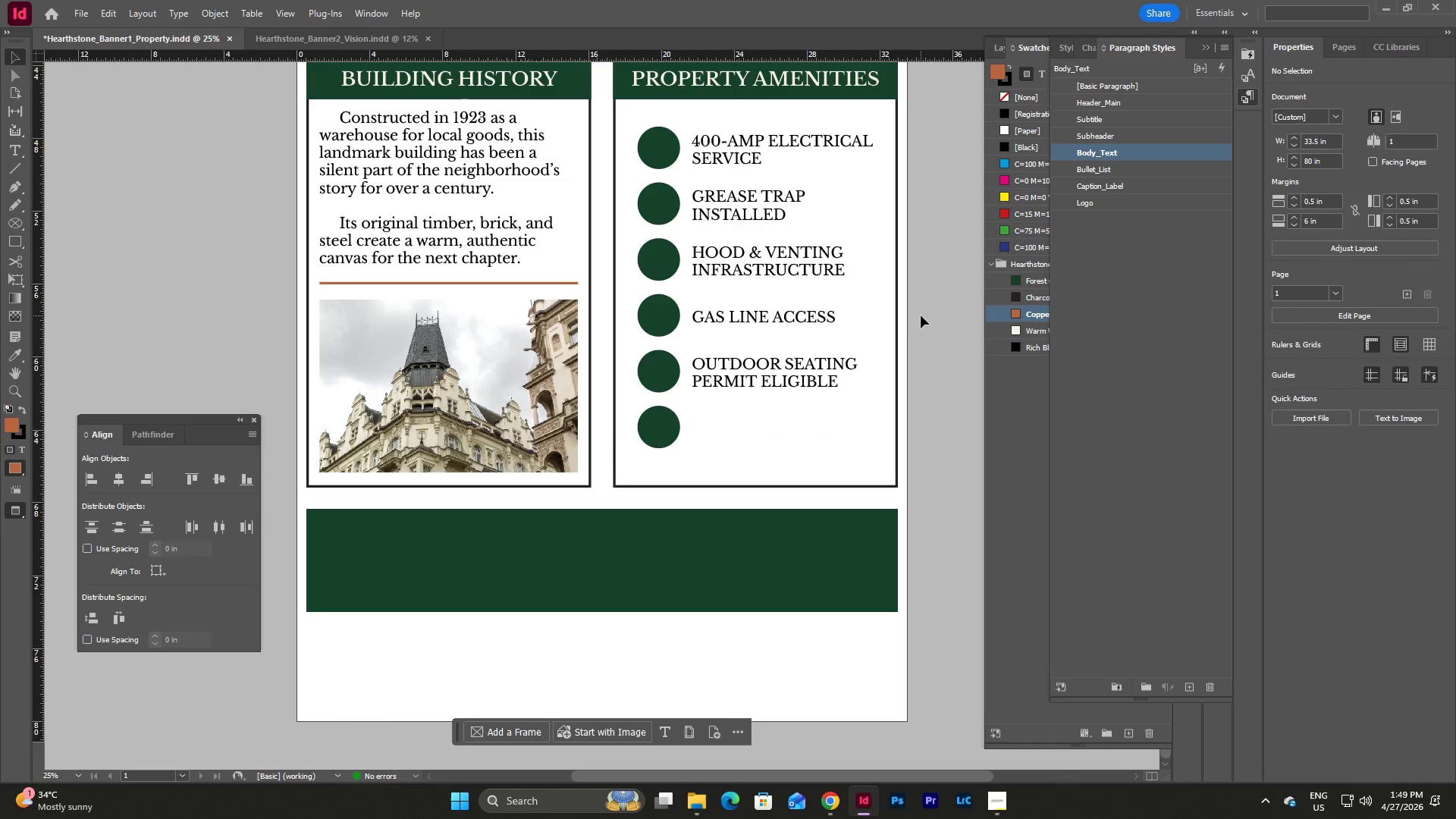 
left_click([817, 362])
 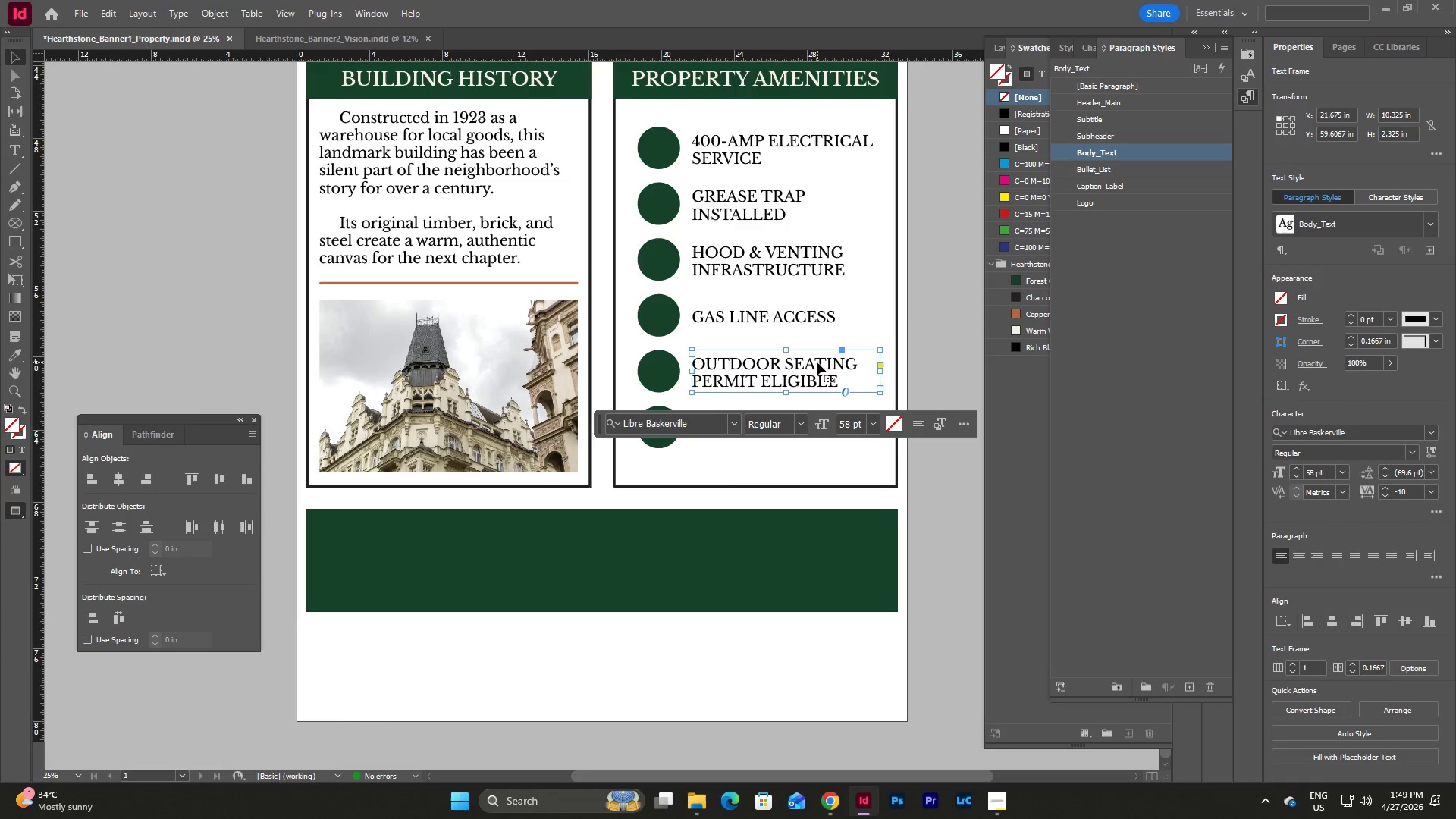 
key(Control+C)
 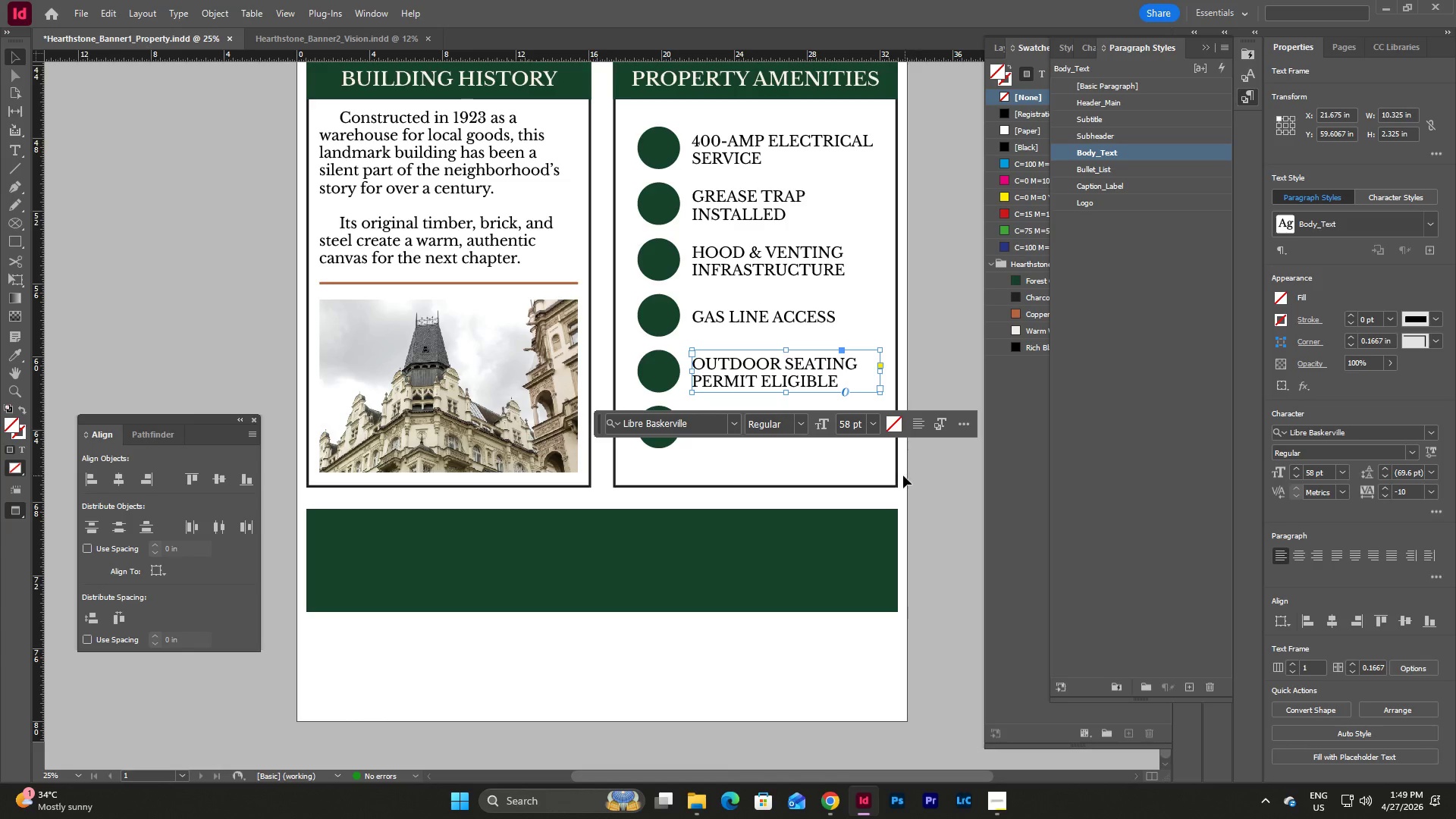 
left_click([903, 475])
 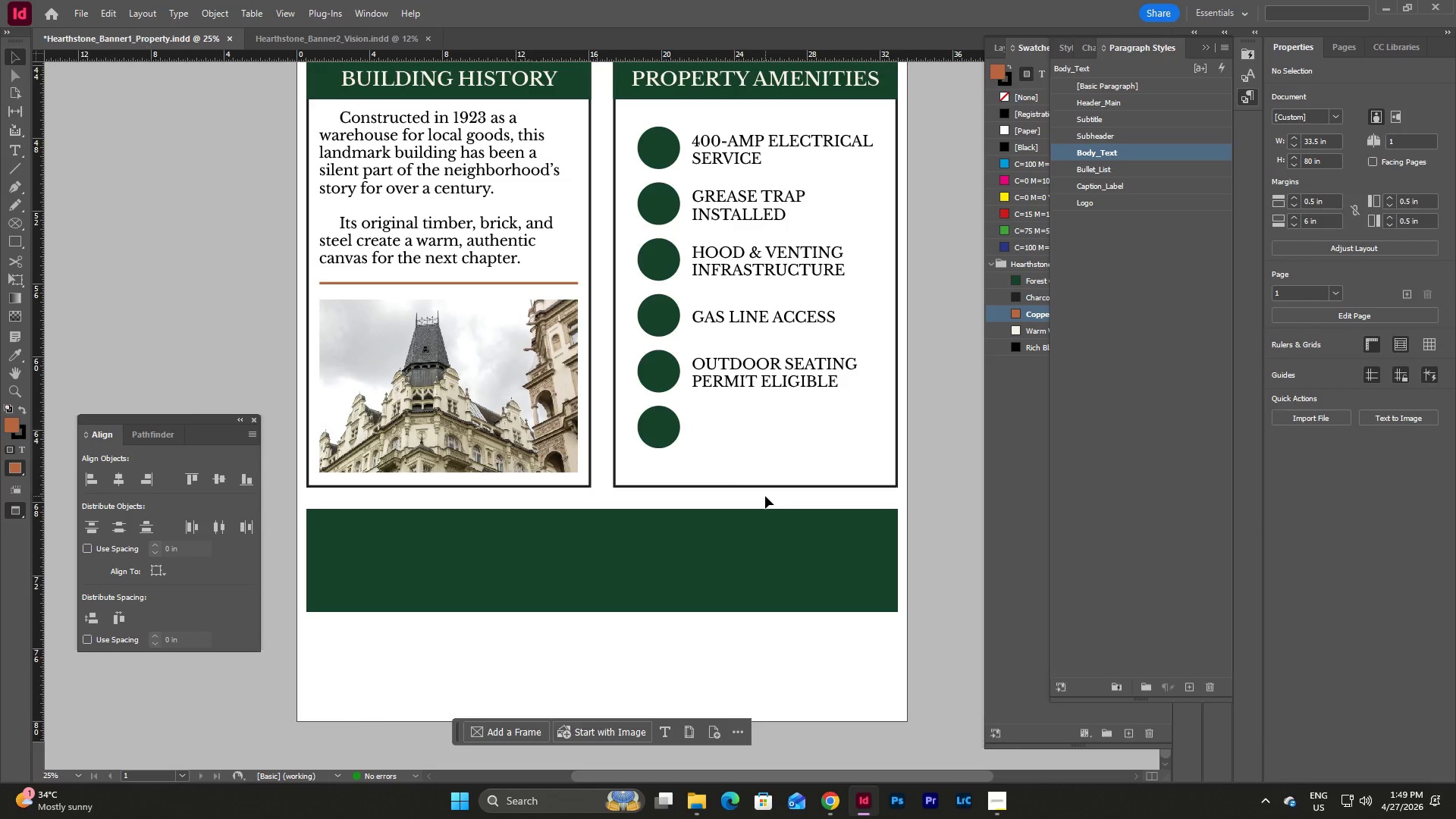 
left_click([765, 496])
 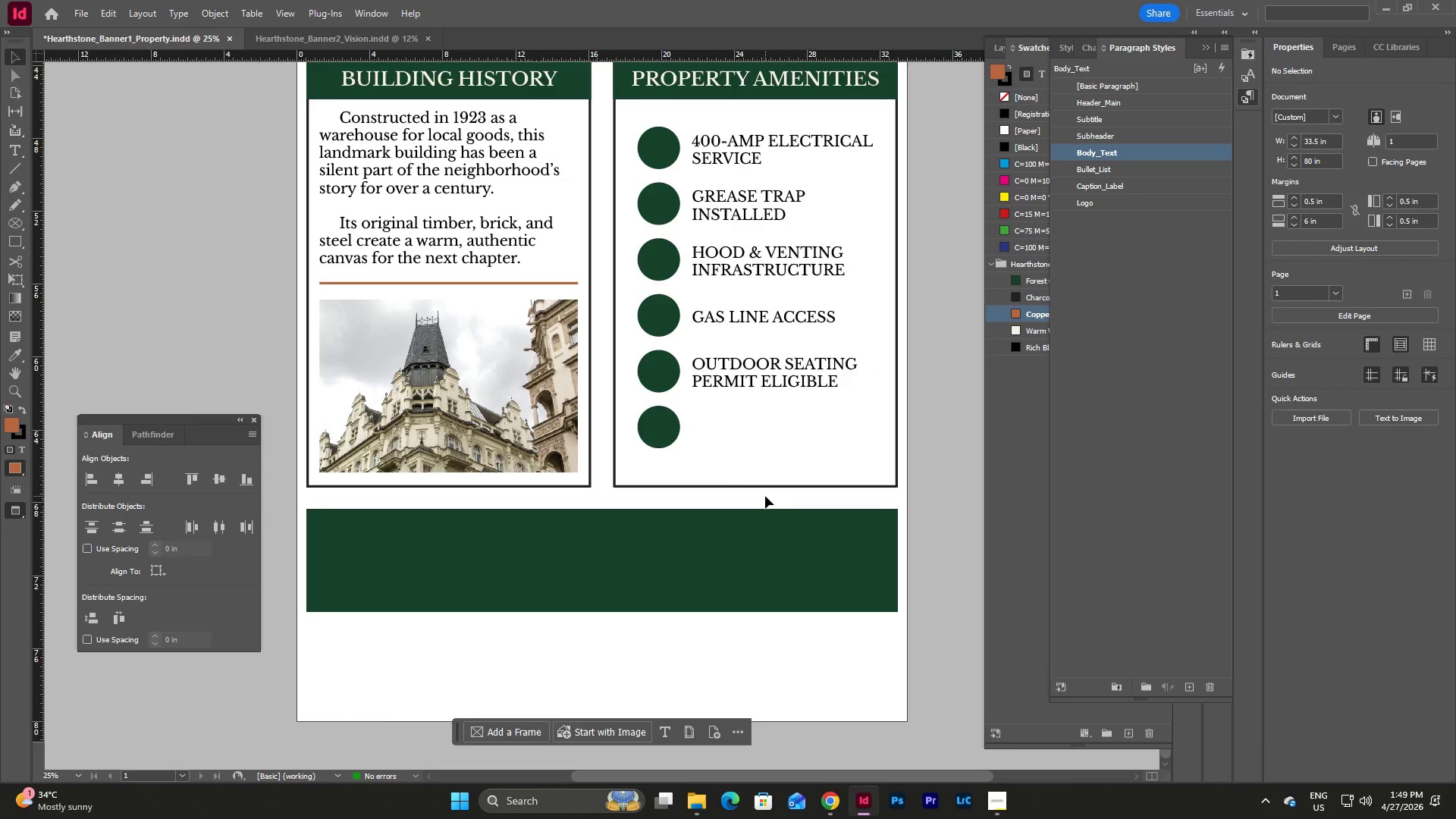 
key(Control+V)
 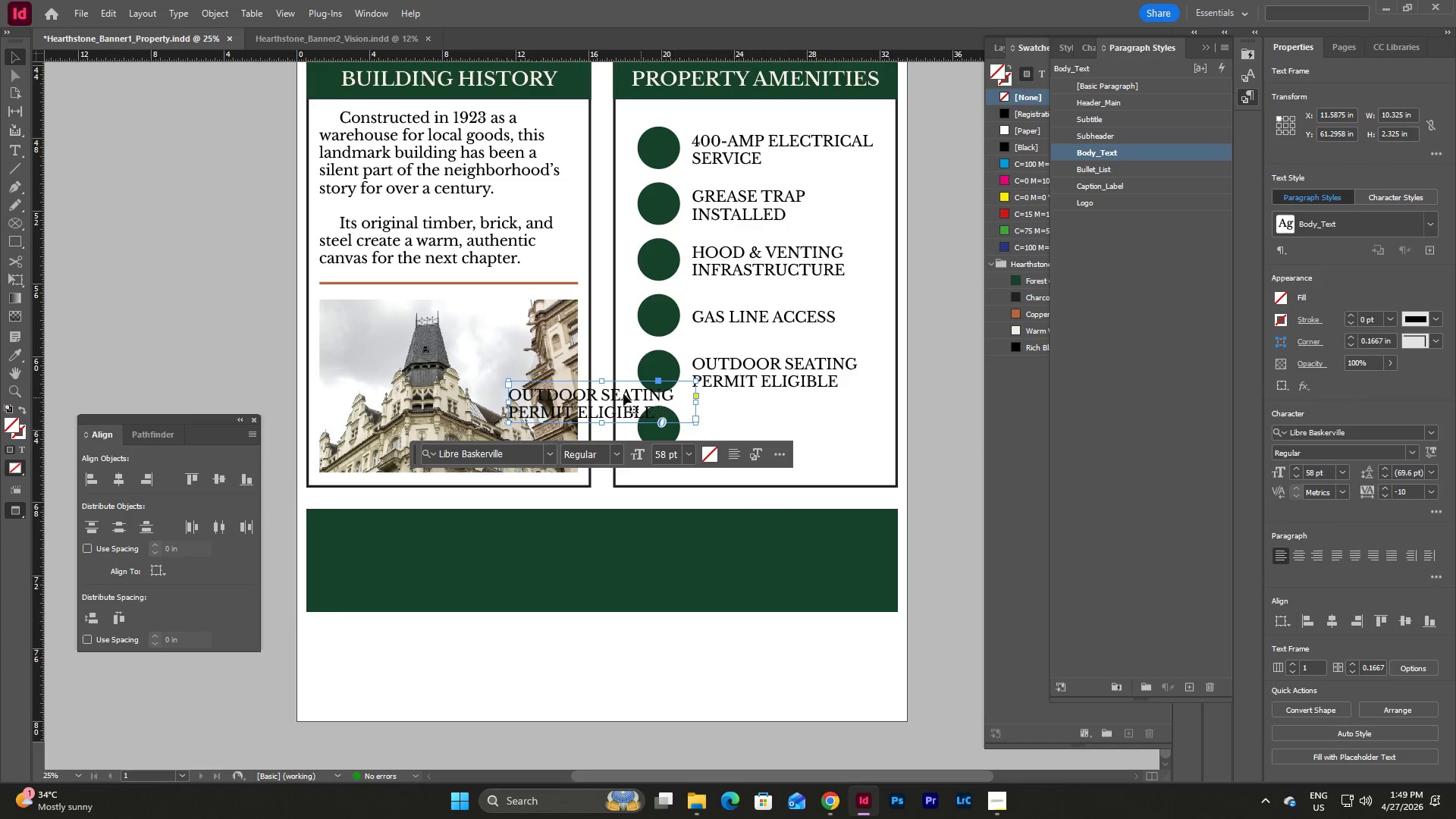 
left_click_drag(start_coordinate=[607, 393], to_coordinate=[792, 419])
 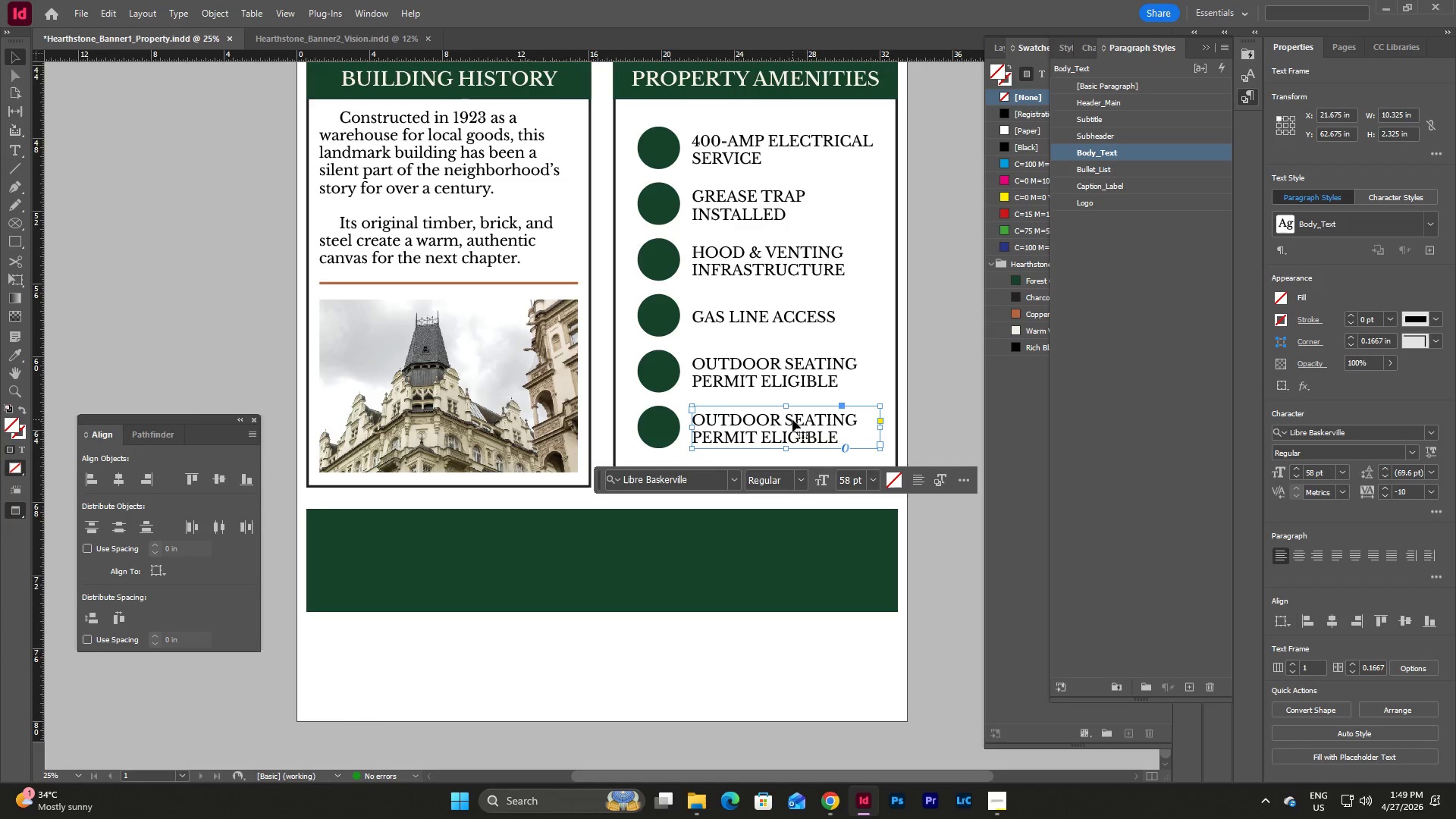 
double_click([792, 419])
 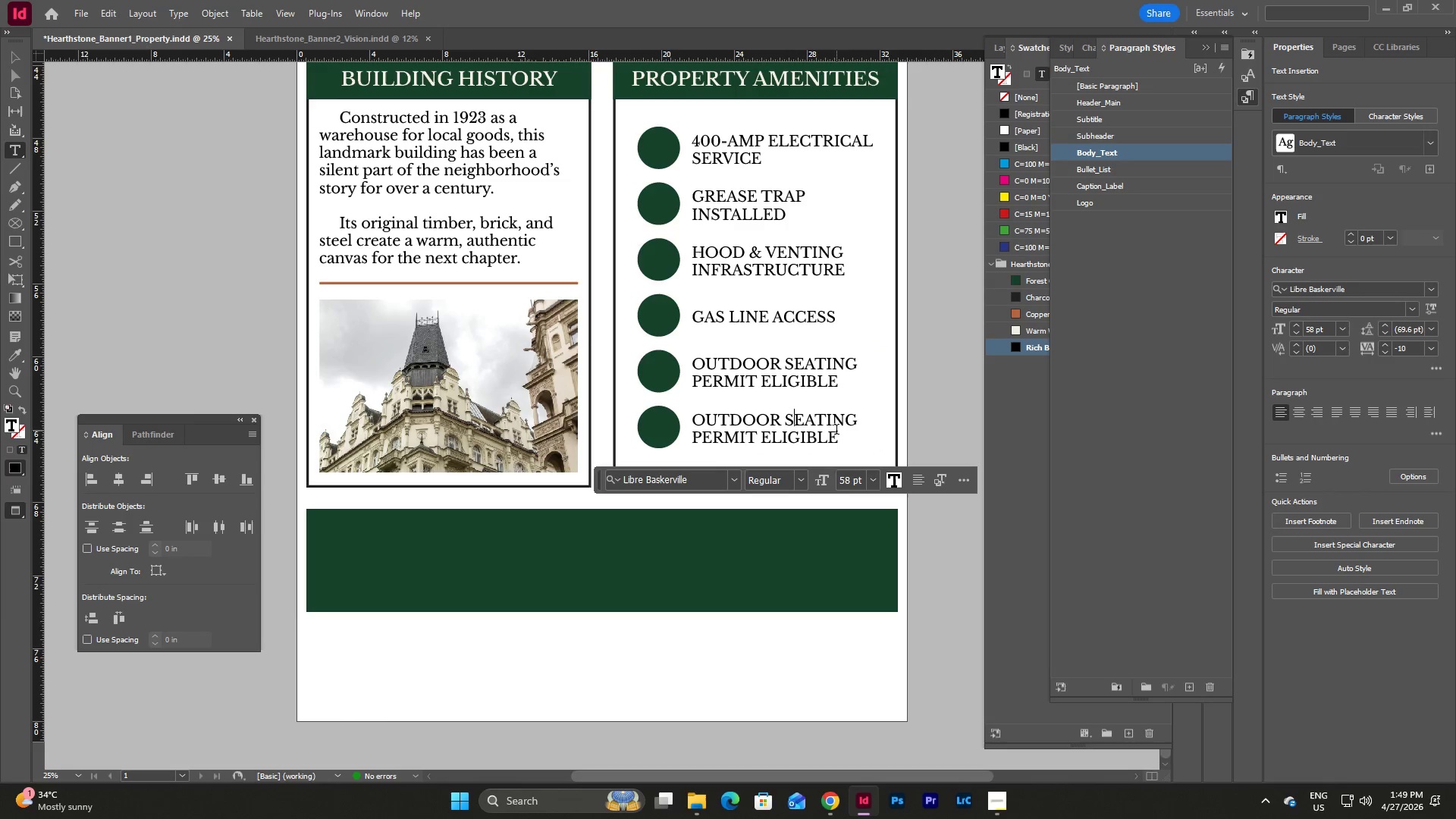 
left_click_drag(start_coordinate=[836, 431], to_coordinate=[696, 421])
 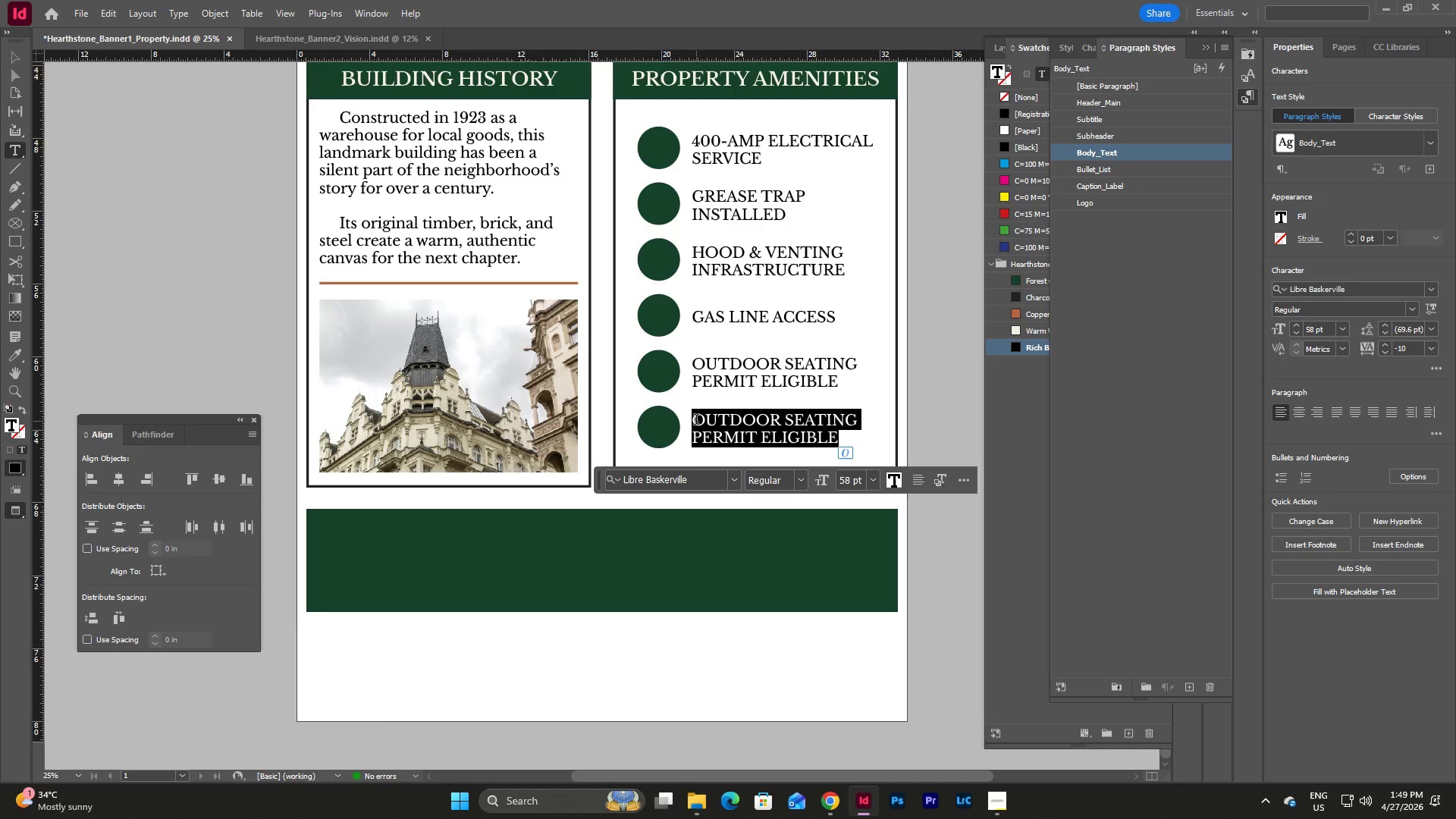 
type(HIGH CEILINGS 0151 16" CKEA)
key(Backspace)
key(Backspace)
key(Backspace)
type(LEAR)
 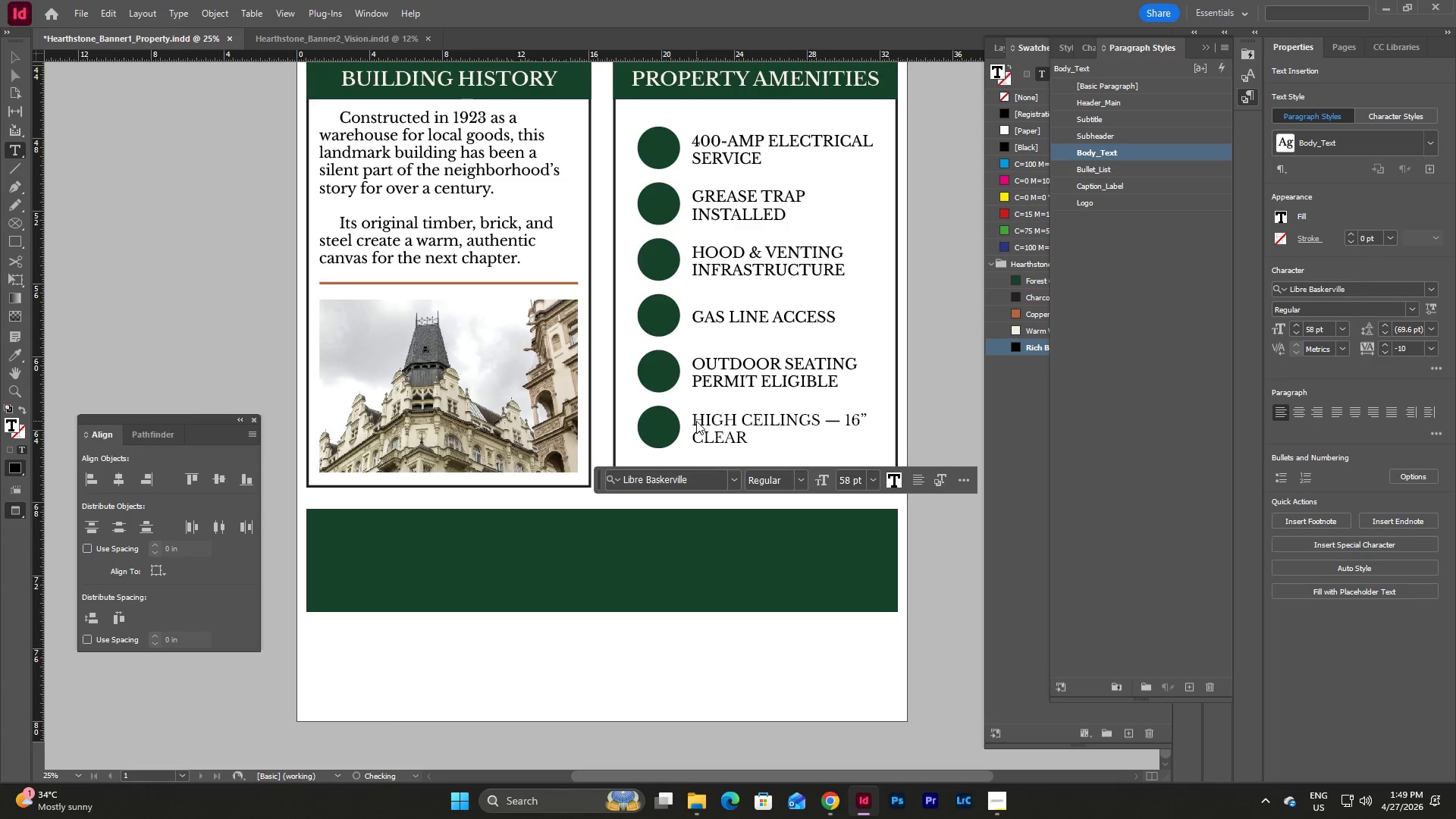 
 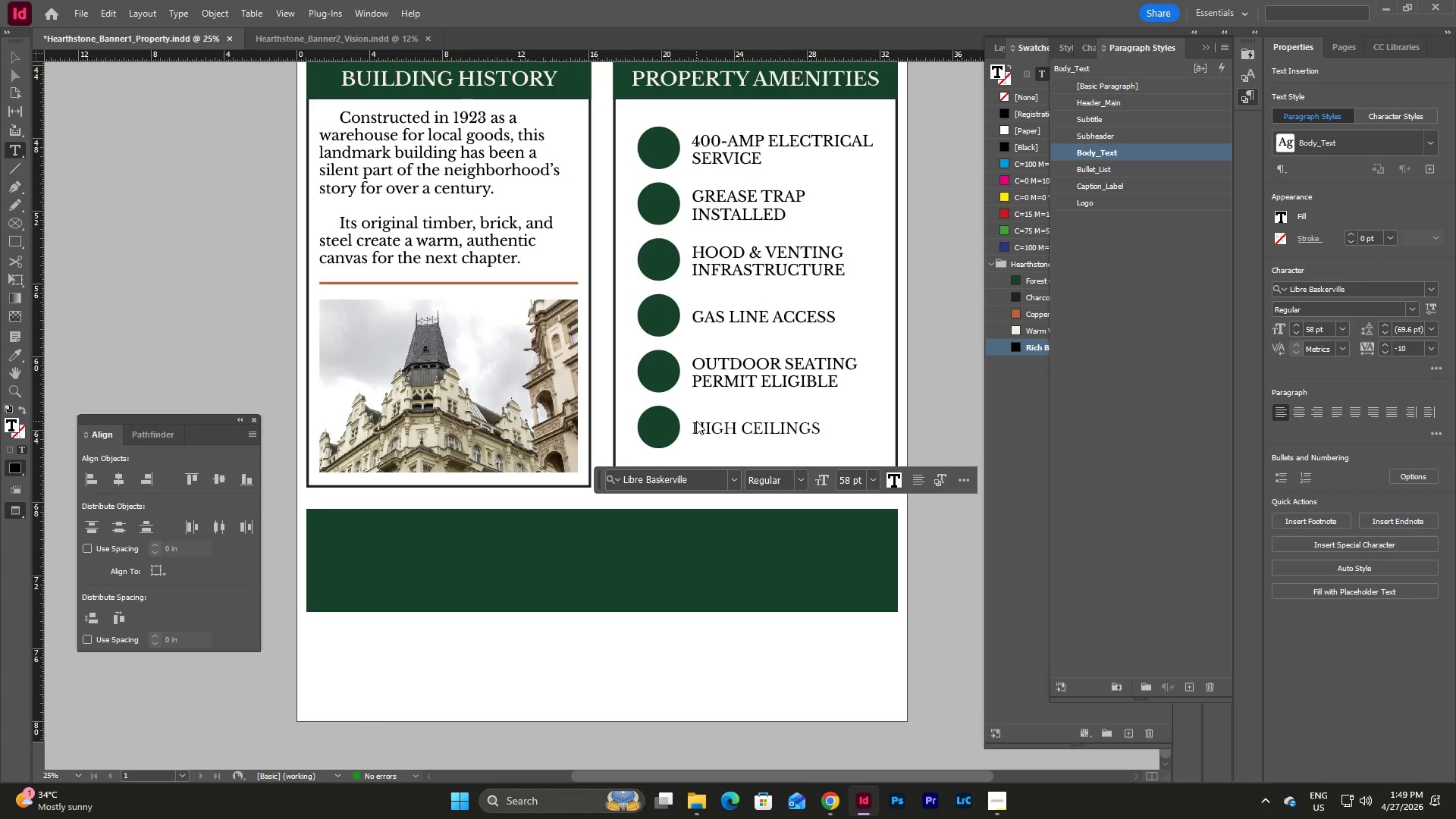 
hold_key(key=AltLeft, duration=1.03)
 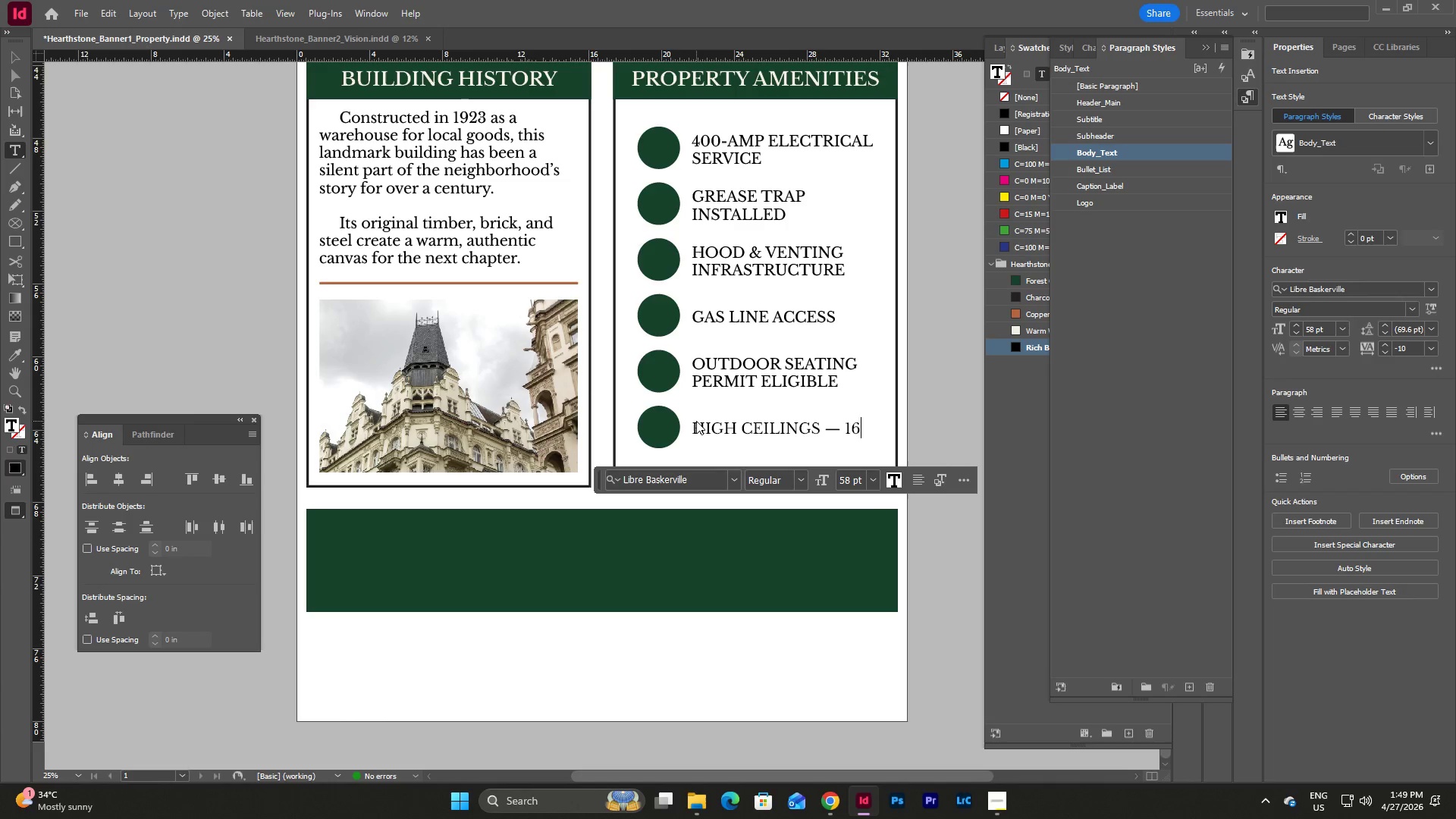 
key(Escape)
 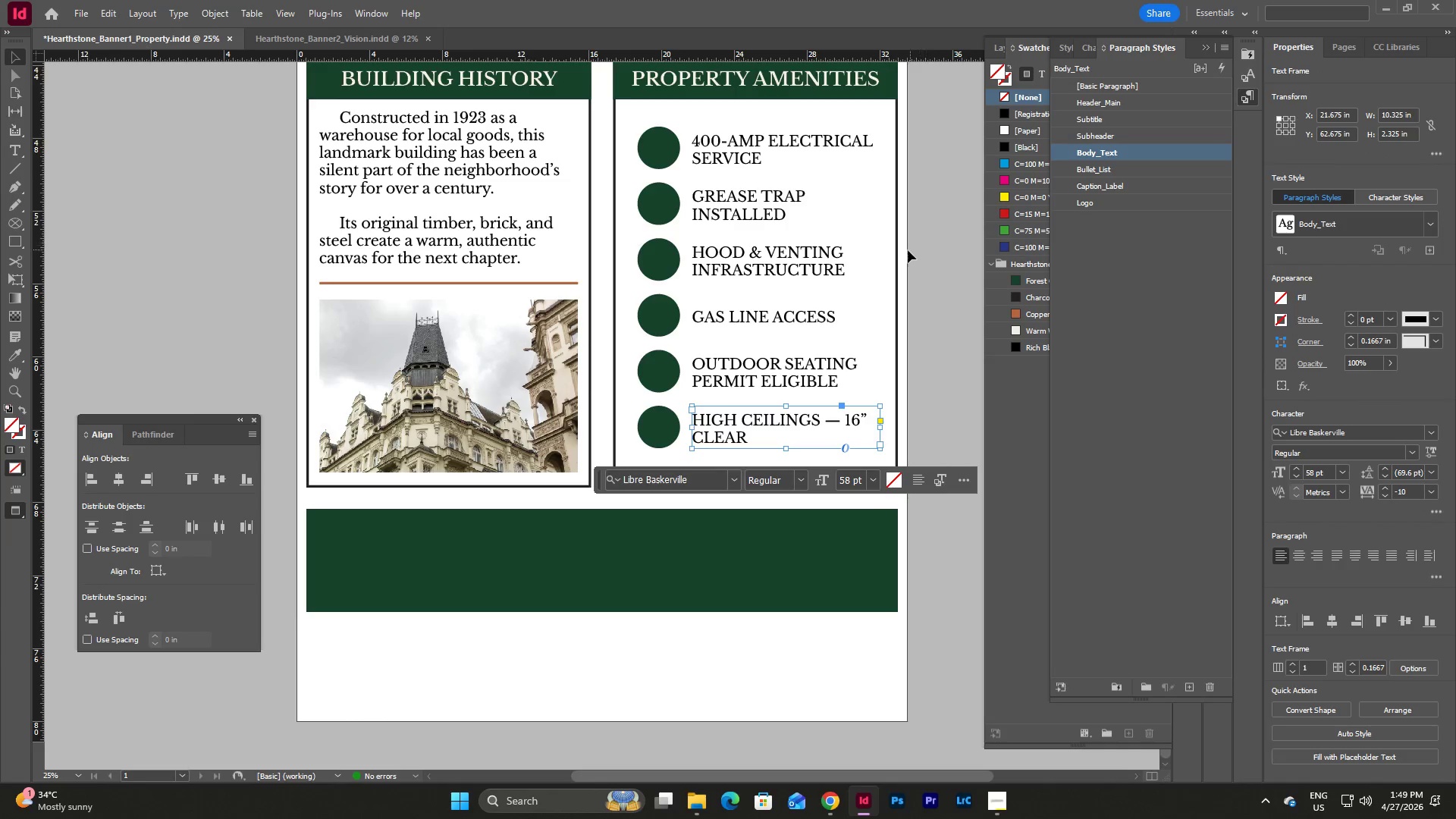 
left_click([905, 250])
 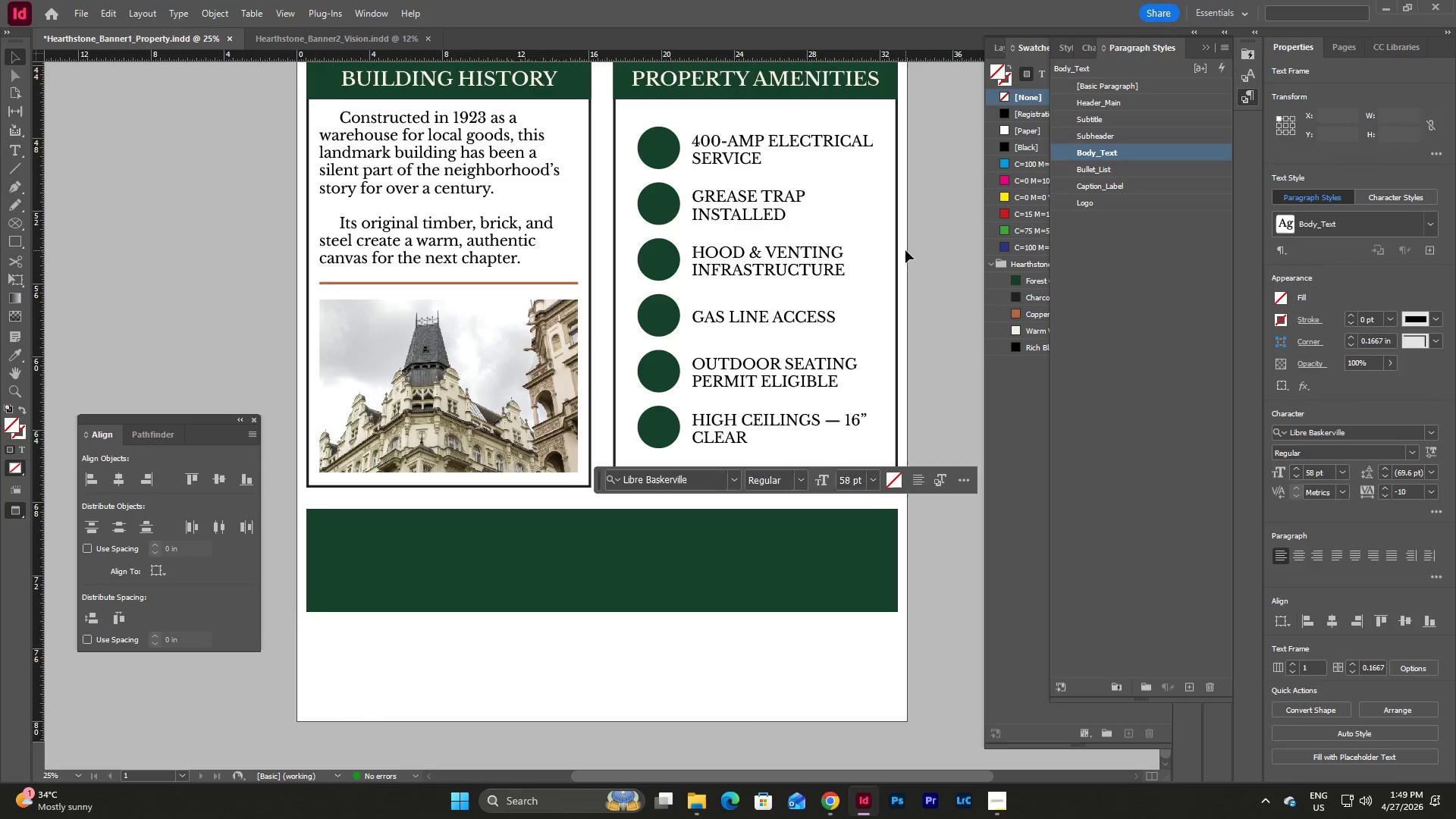 
key(Escape)
 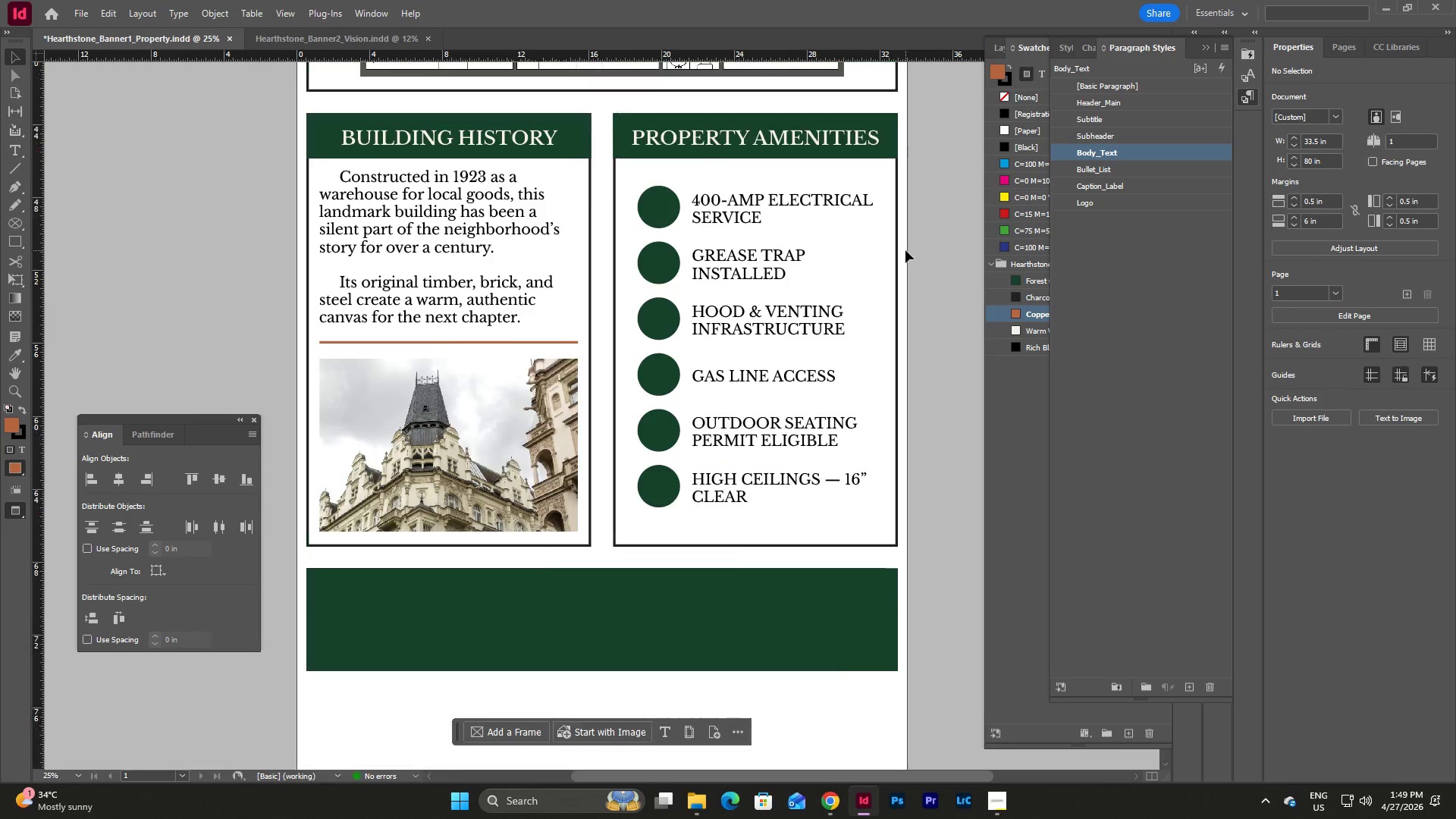 
scroll: coordinate [905, 250], scroll_direction: up, amount: 3.0
 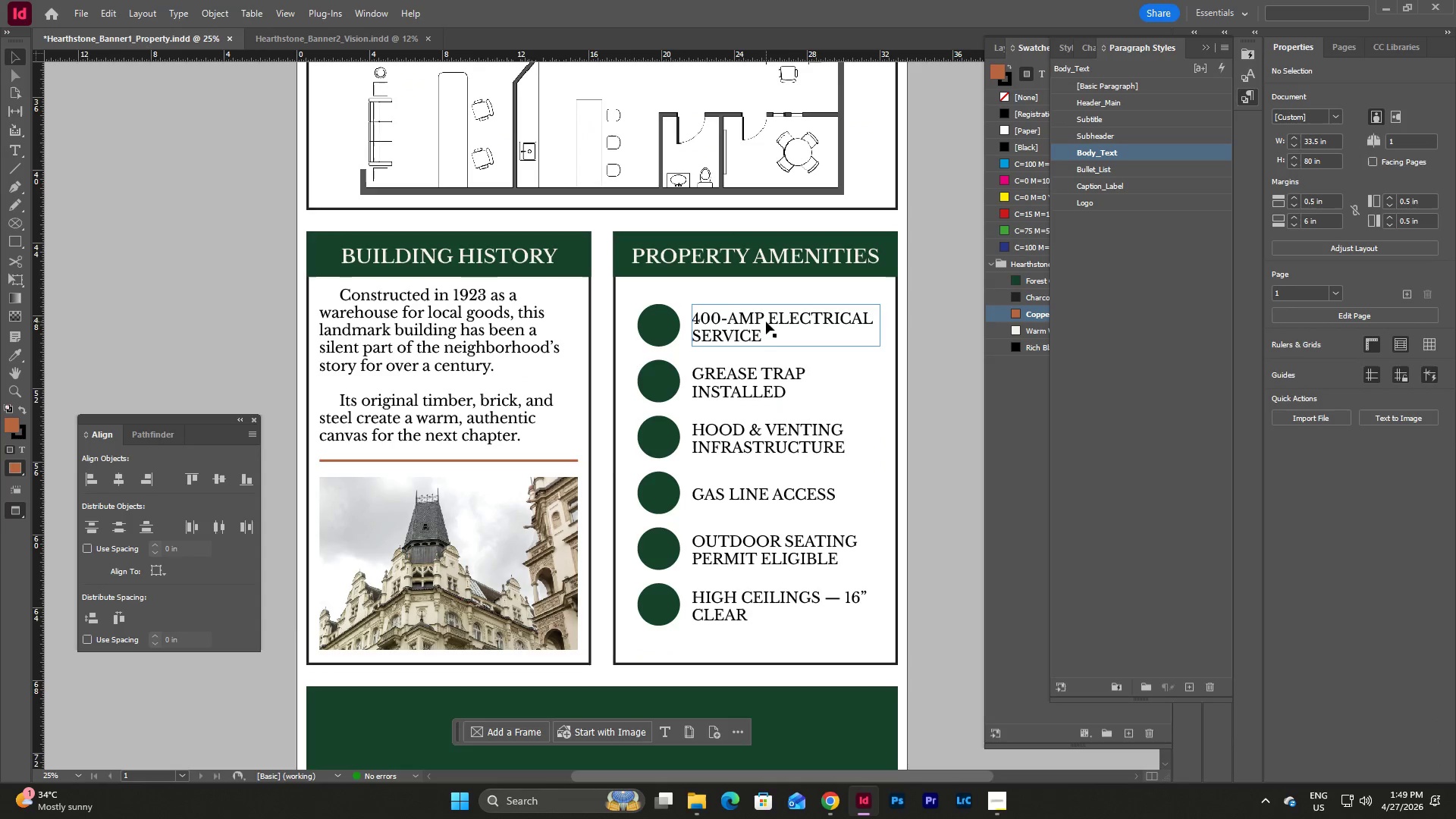 
key(W)
 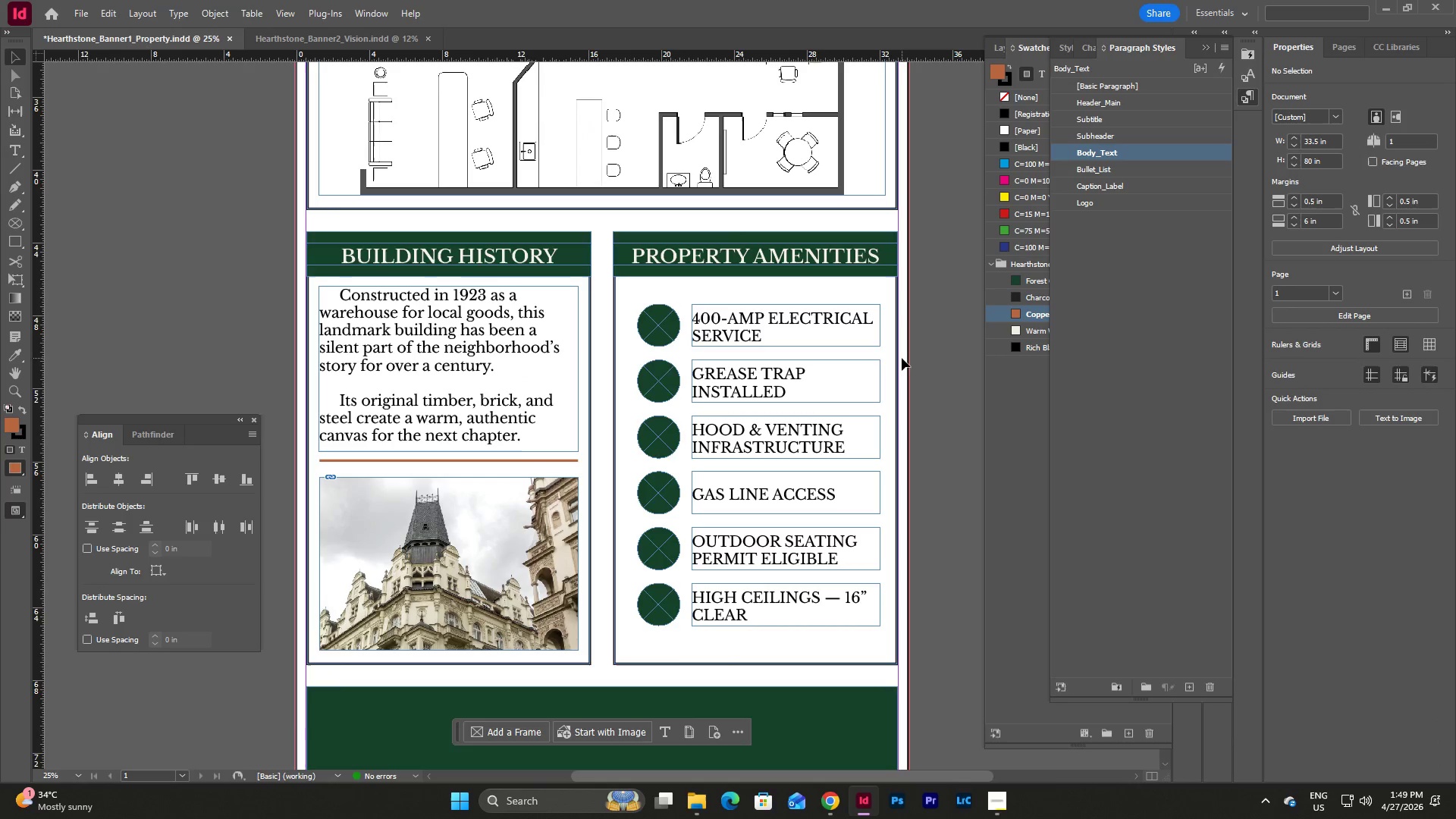 
left_click([902, 357])
 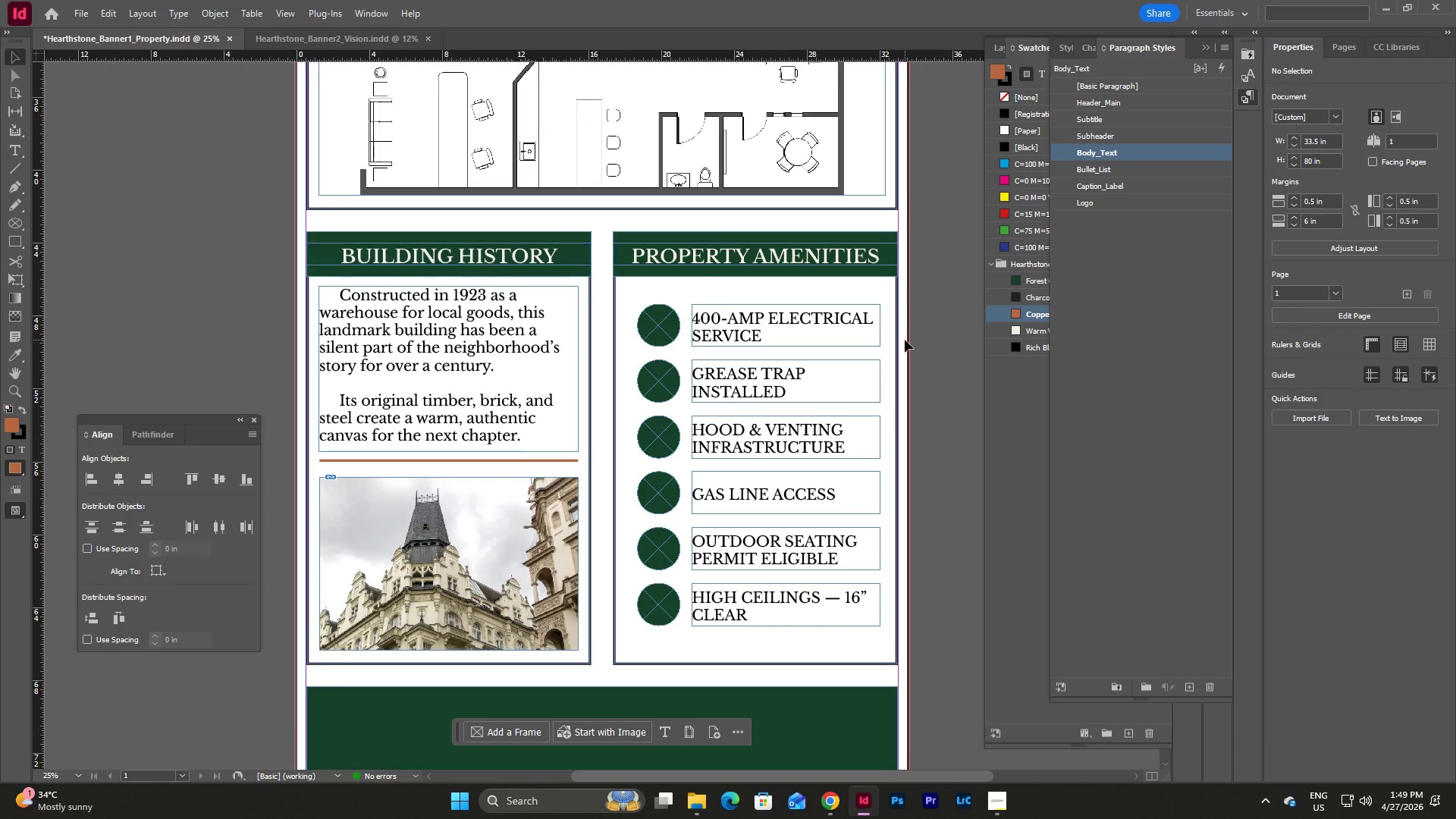 
scroll: coordinate [905, 340], scroll_direction: none, amount: 0.0
 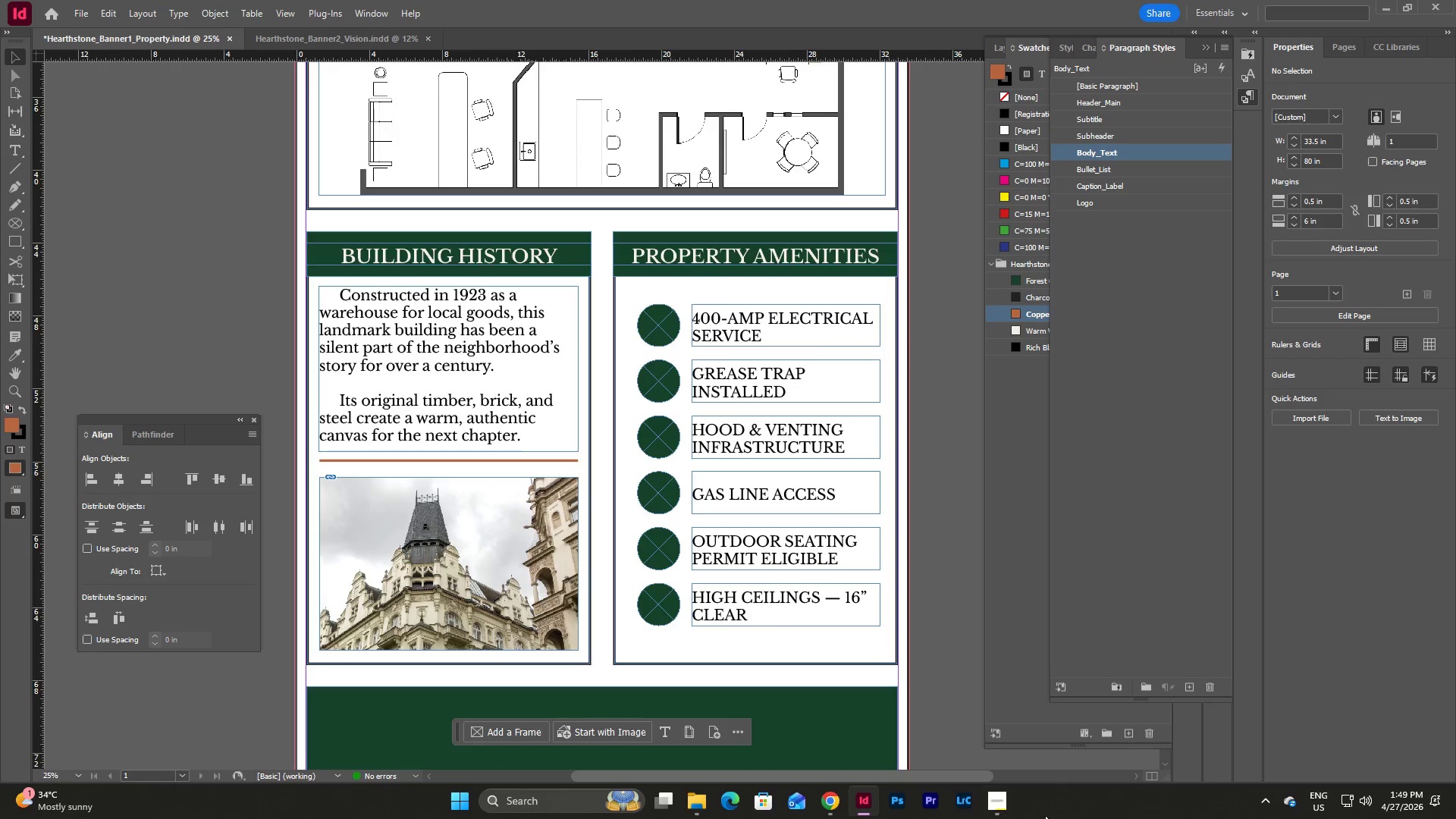 
left_click([1006, 802])